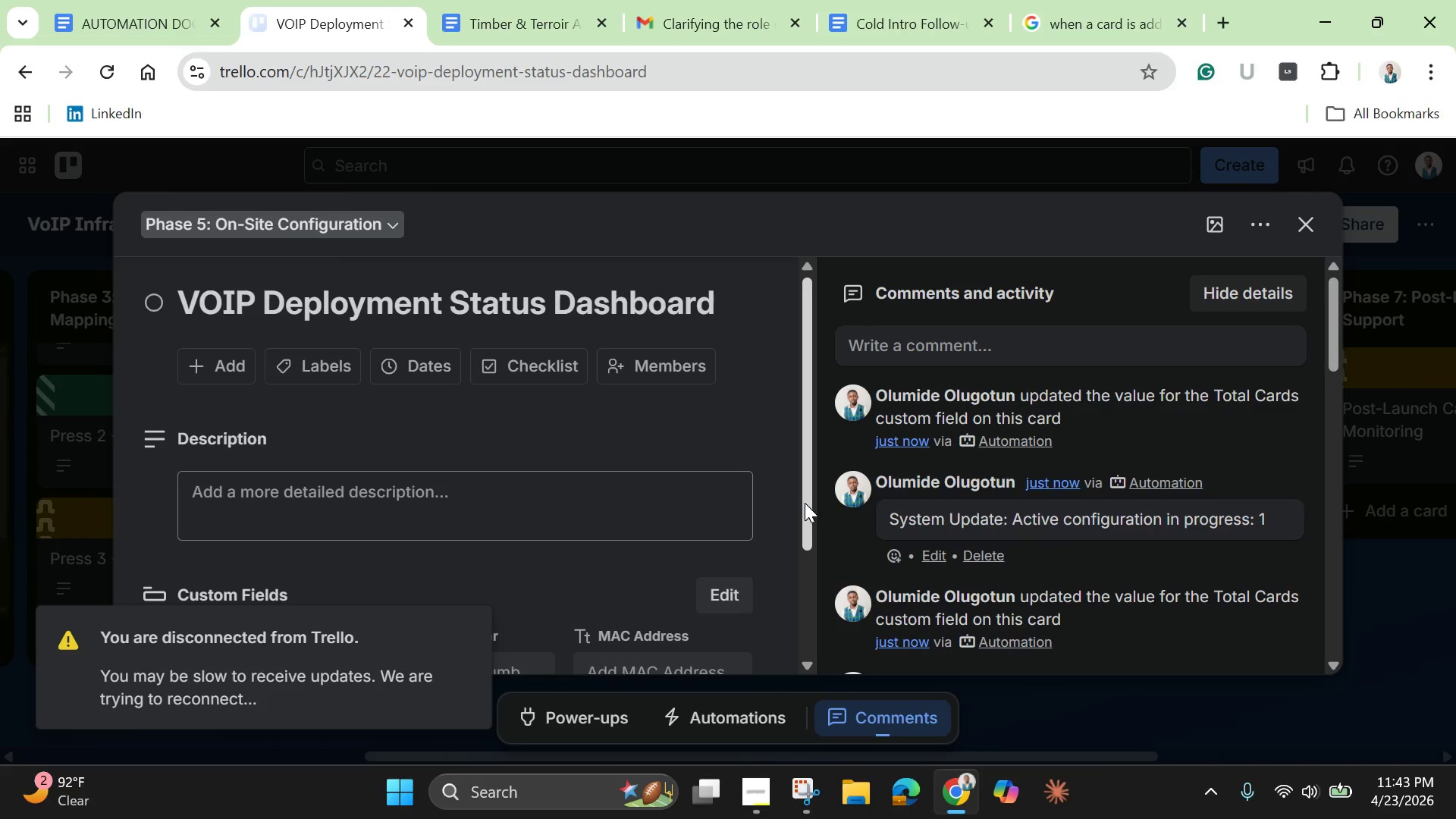 
left_click_drag(start_coordinate=[811, 510], to_coordinate=[806, 587])
 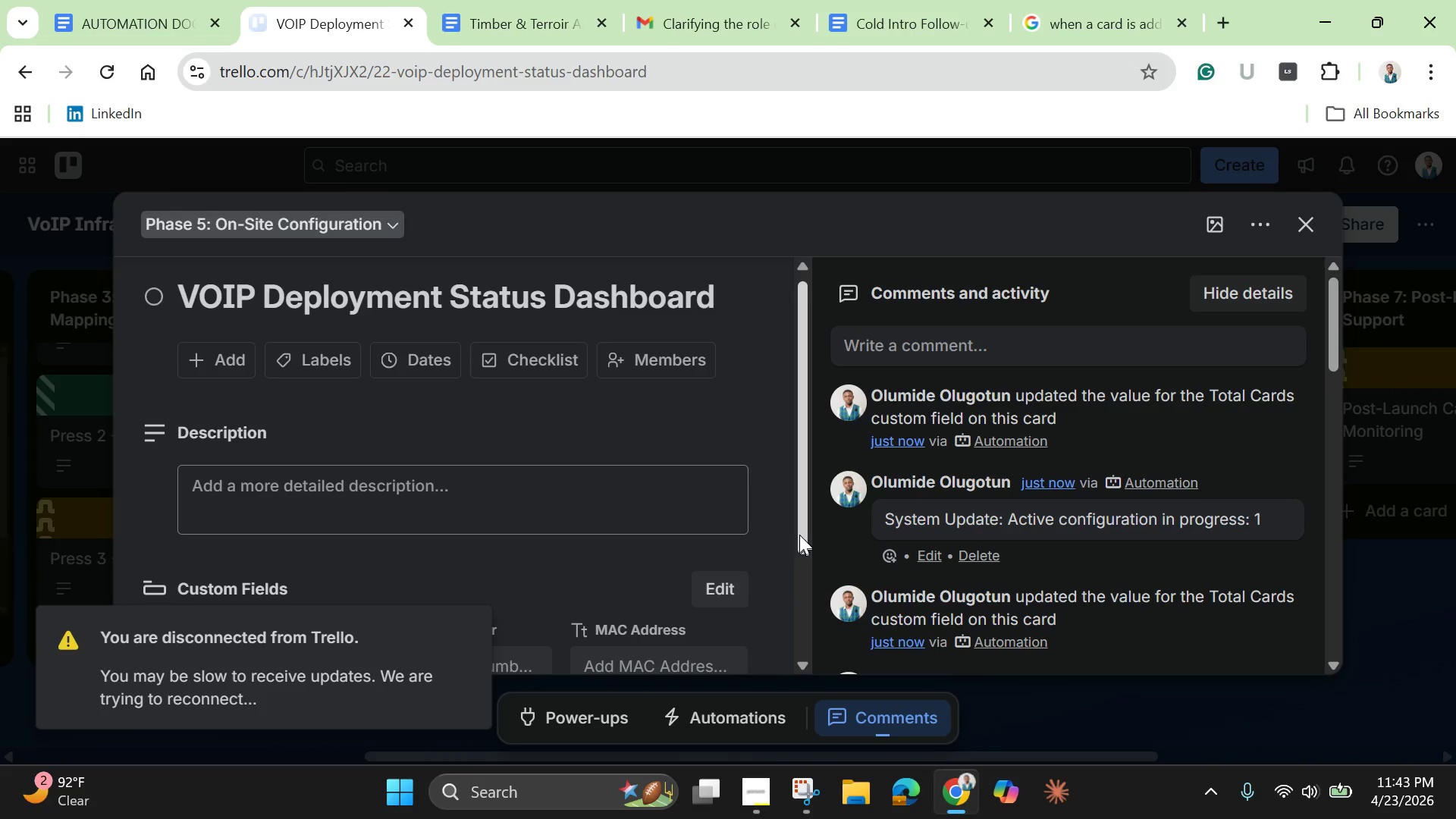 
left_click_drag(start_coordinate=[799, 535], to_coordinate=[814, 662])
 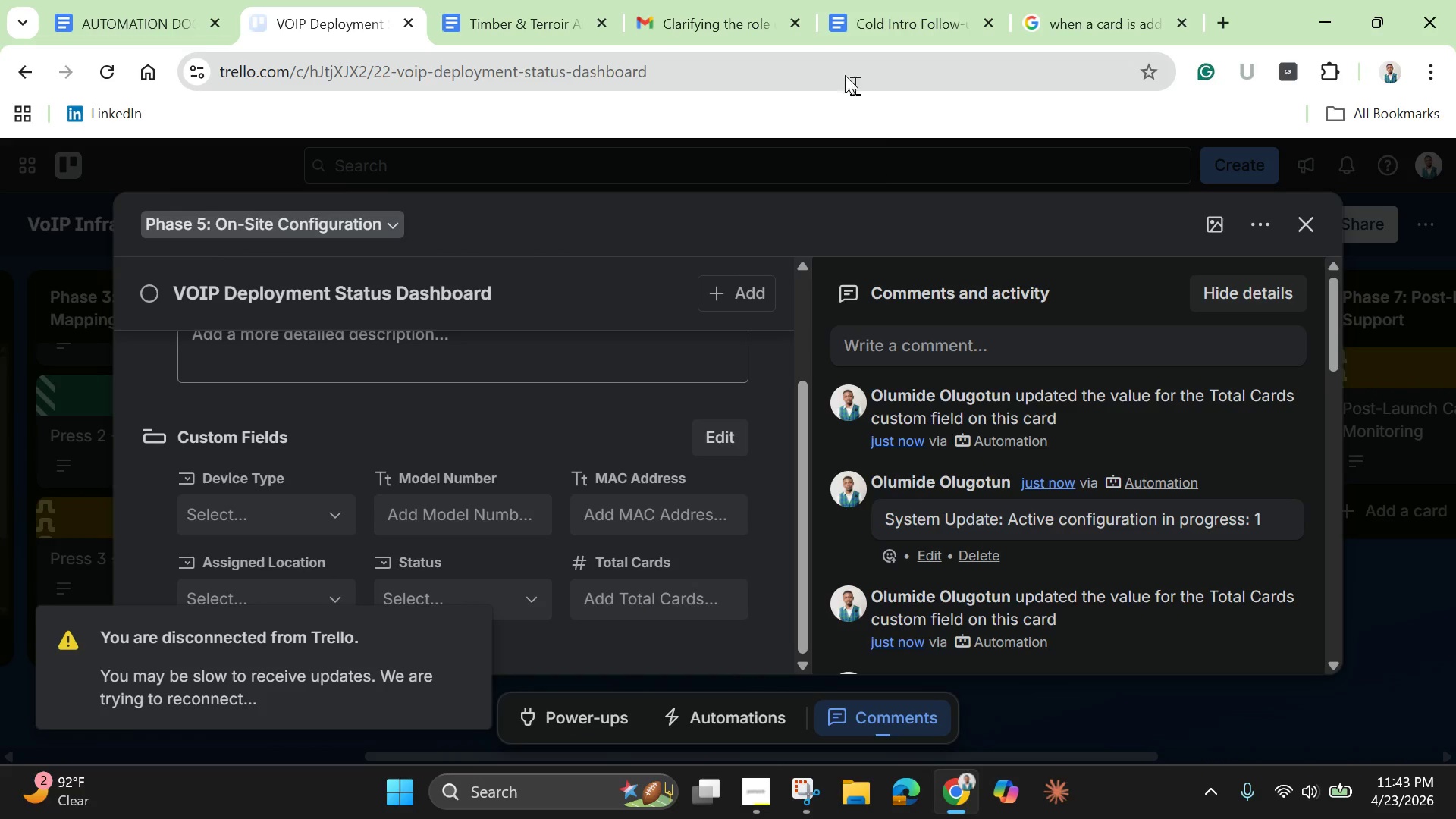 
left_click([838, 39])
 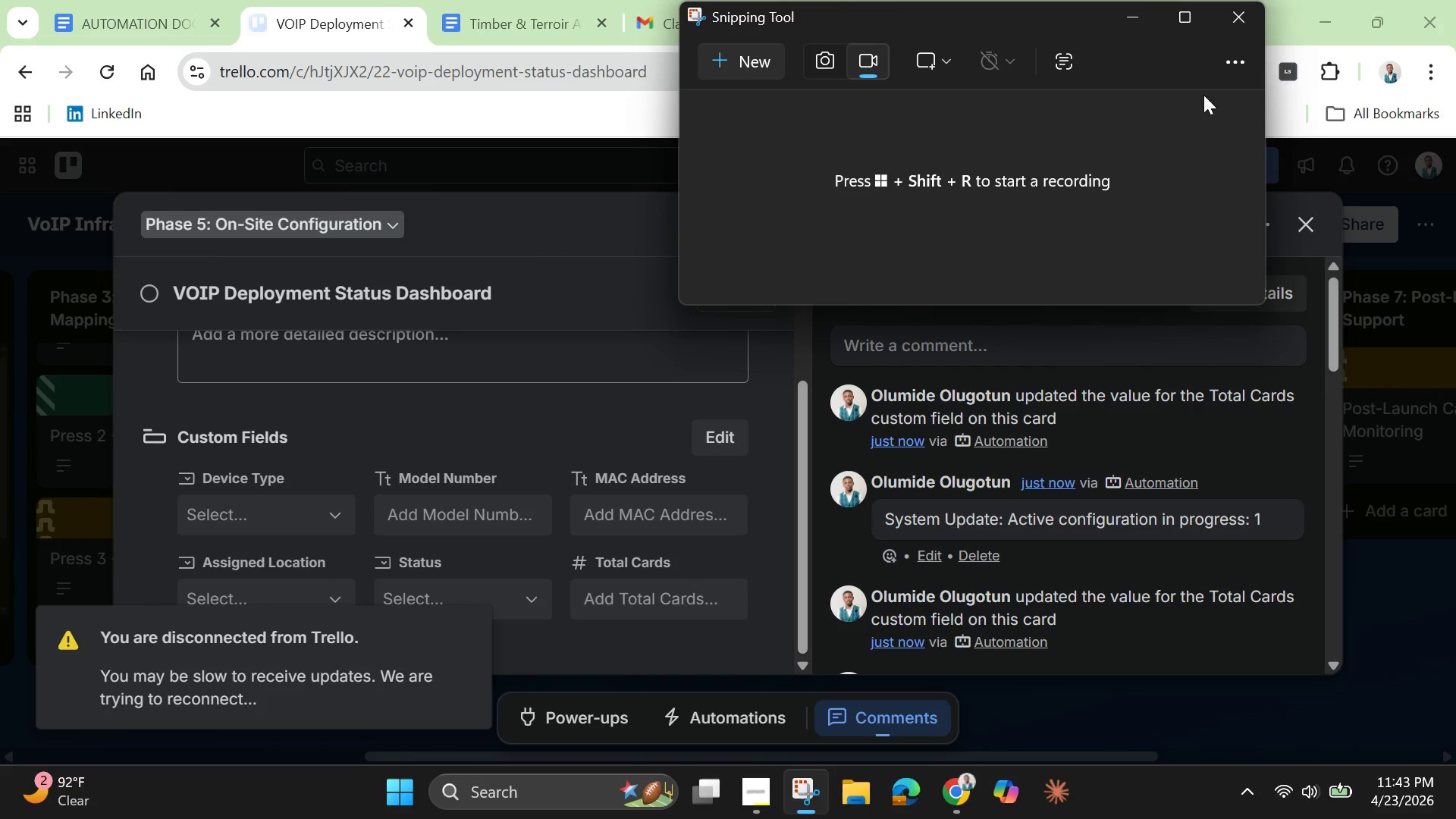 
left_click([1226, 7])
 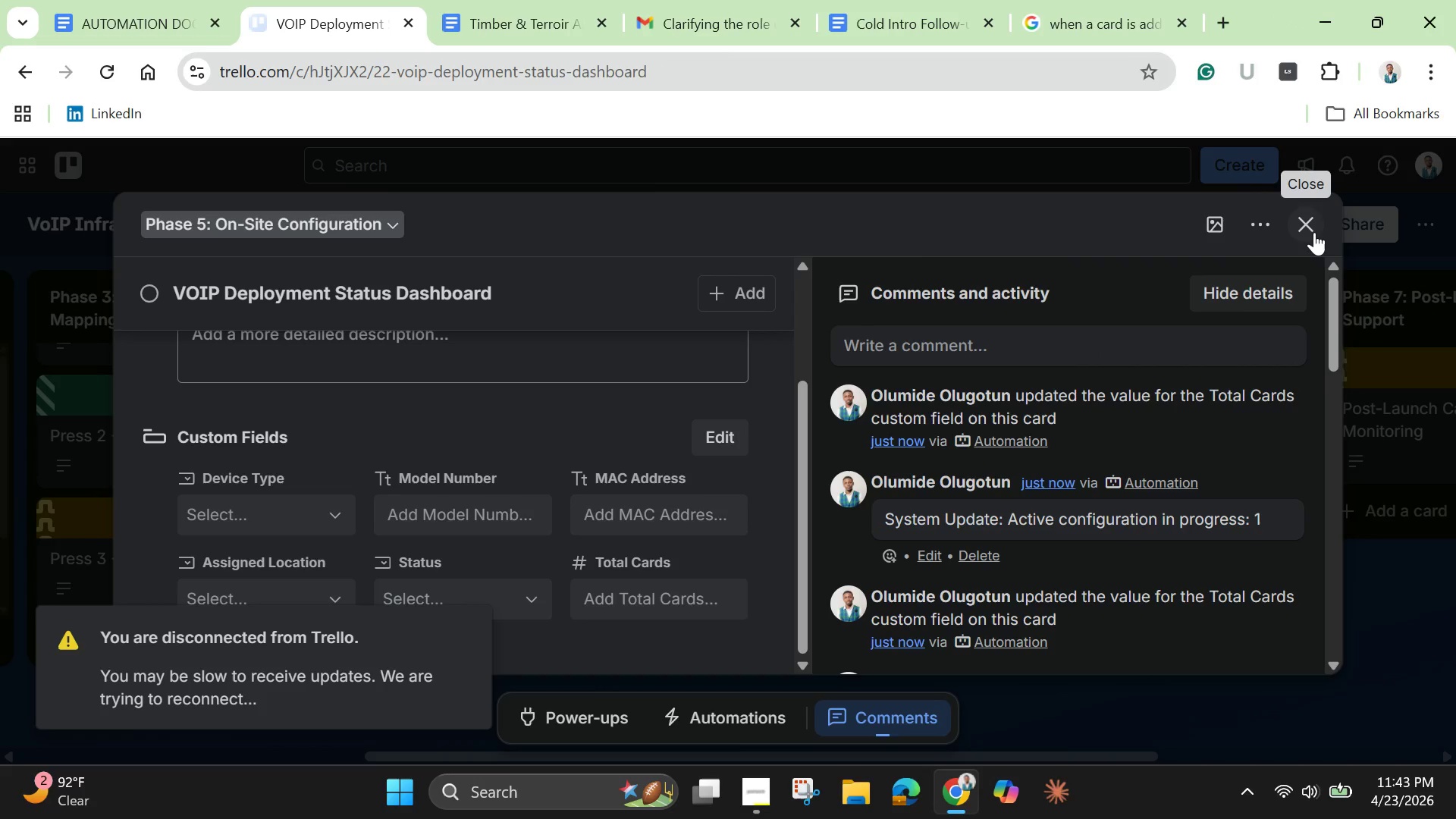 
wait(7.08)
 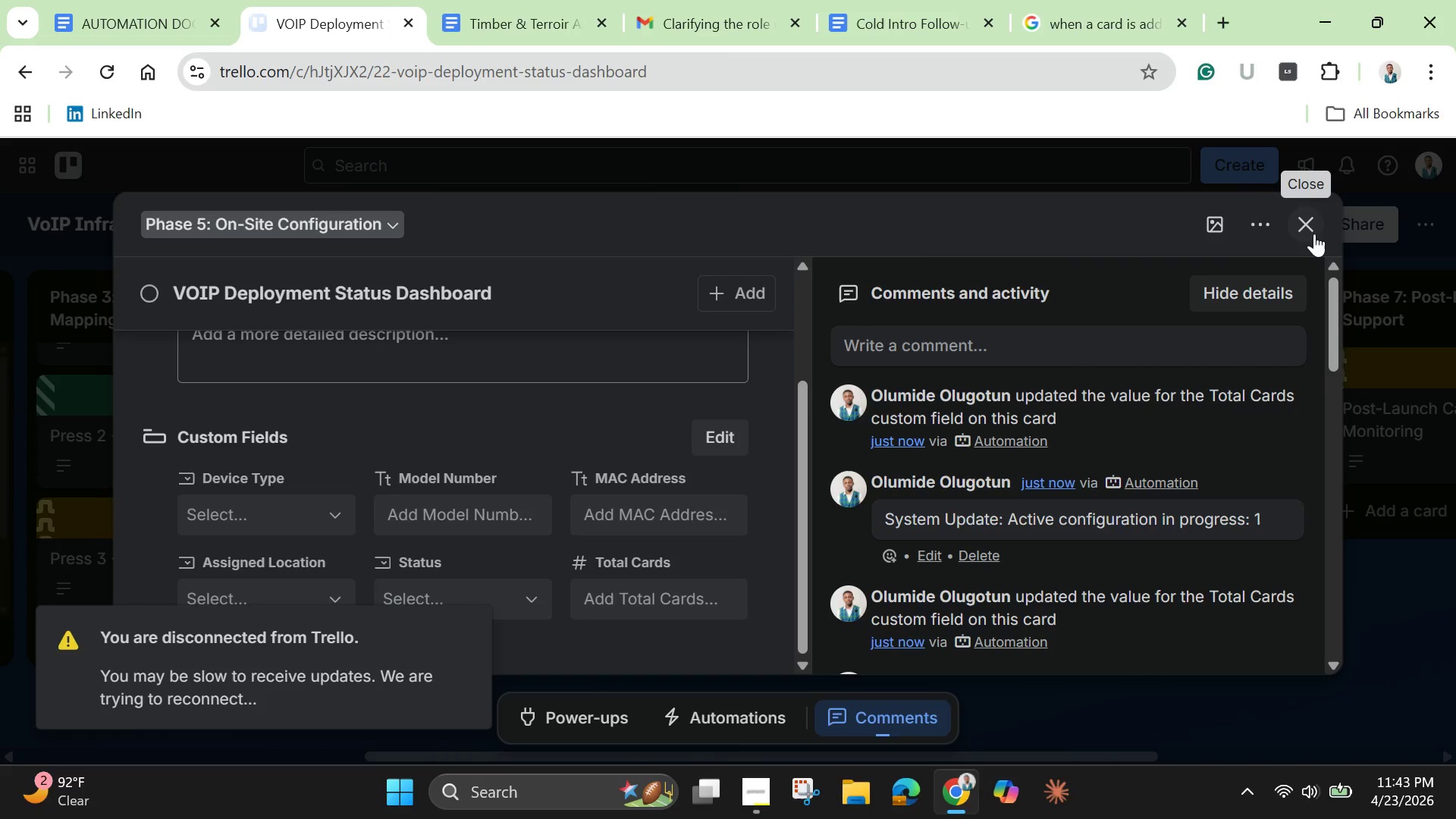 
left_click([1314, 232])
 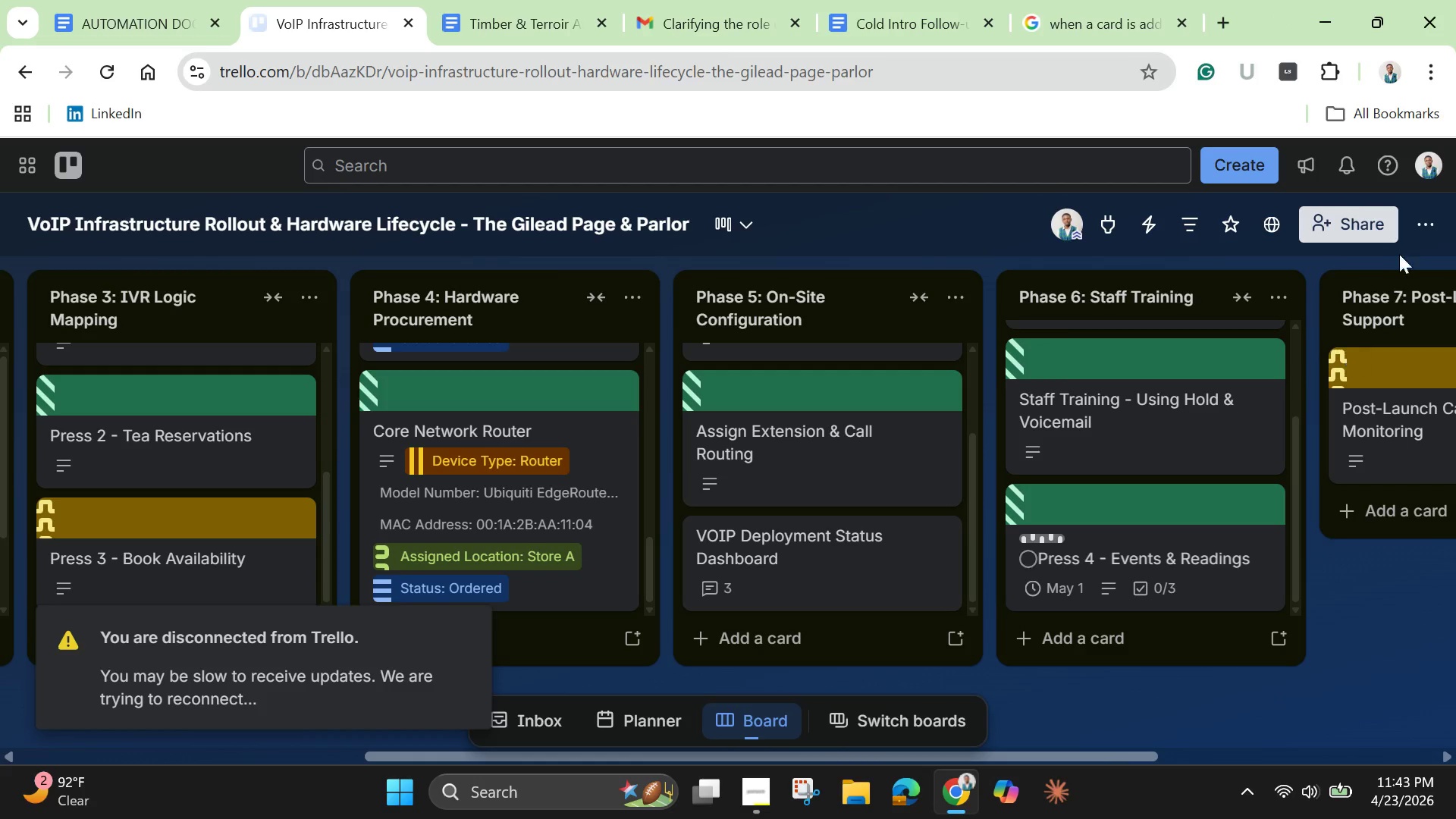 
left_click([1418, 224])
 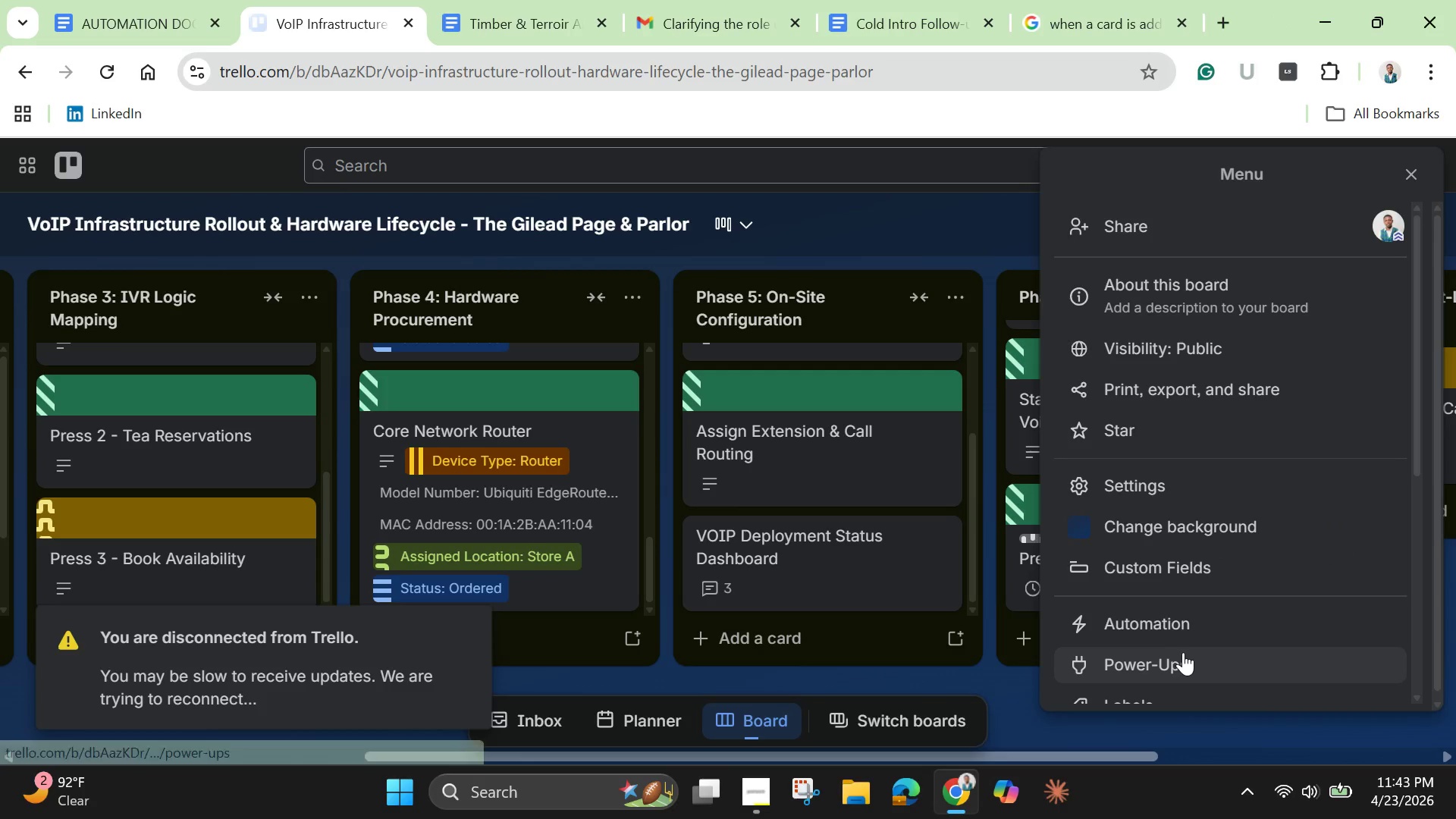 
left_click([1170, 636])
 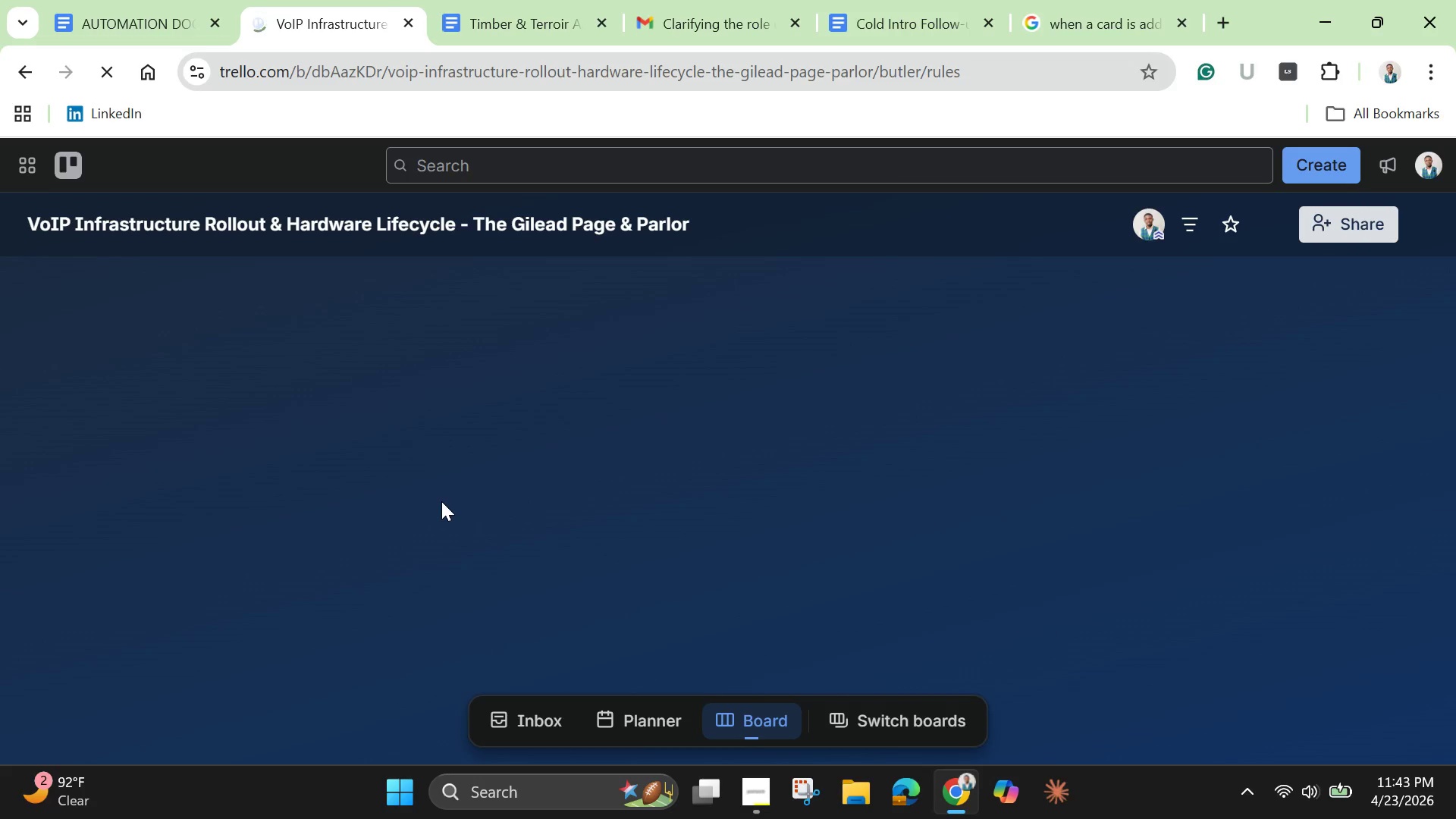 
wait(12.59)
 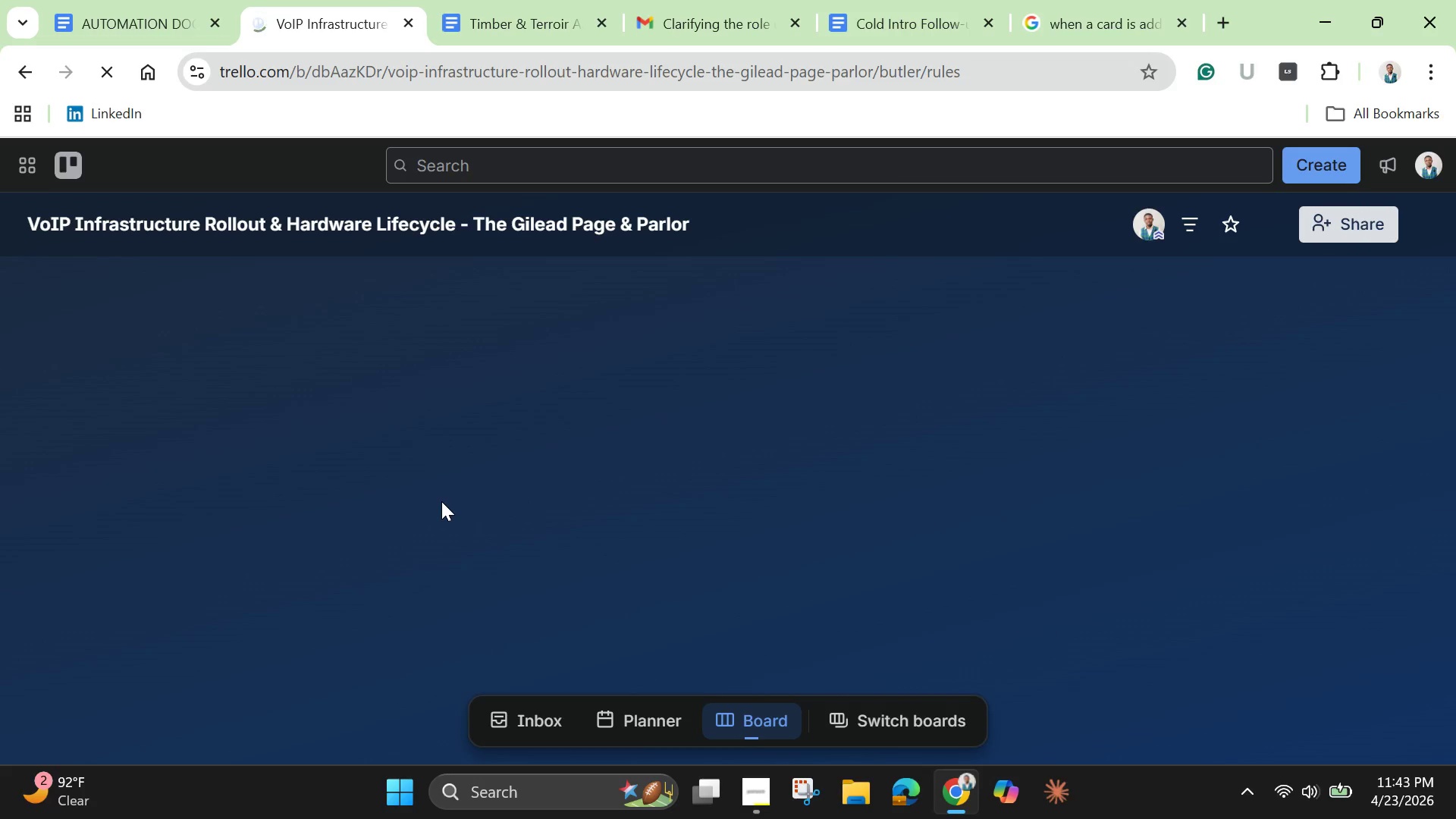 
scroll: coordinate [1056, 463], scroll_direction: down, amount: 13.0
 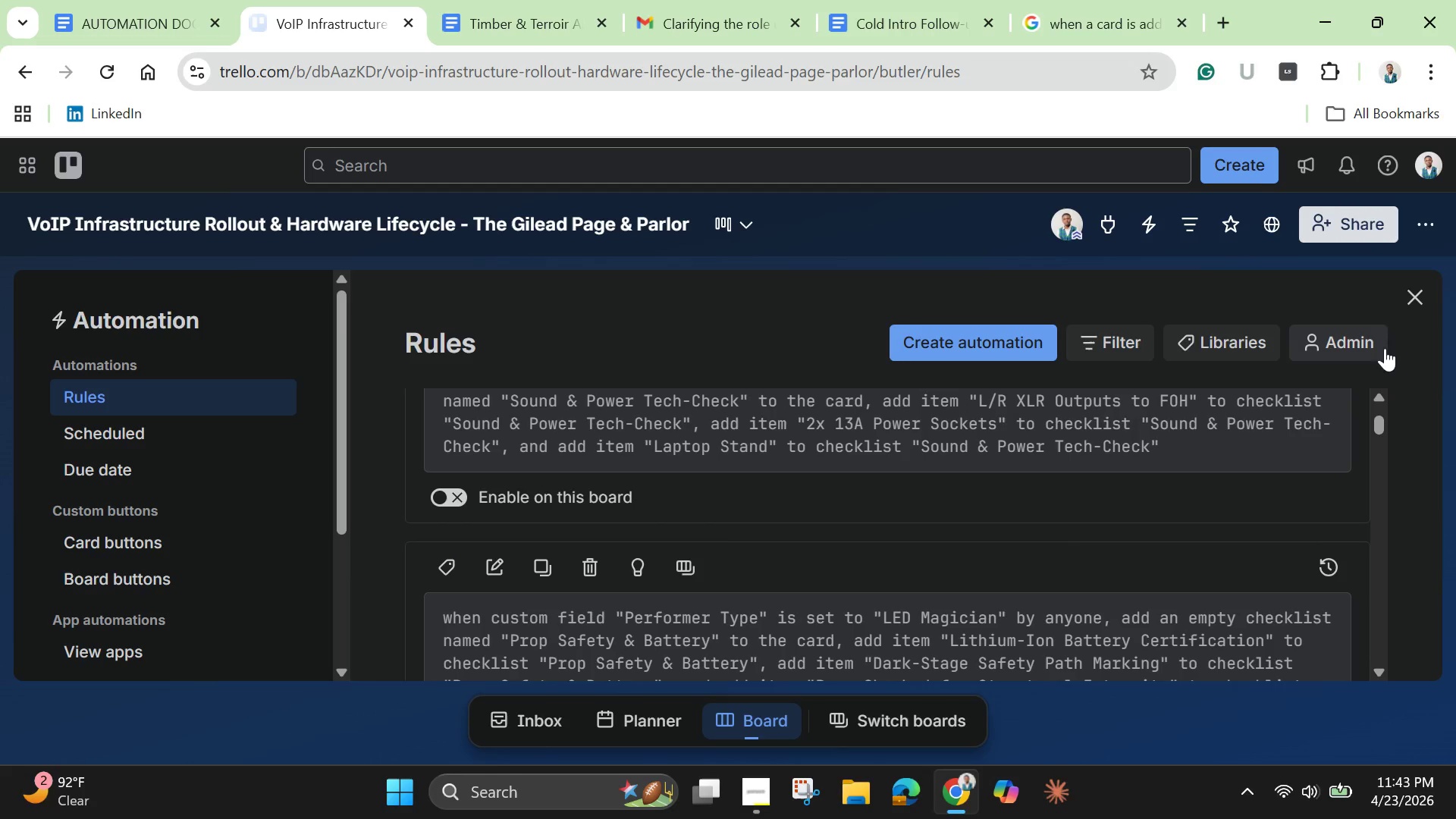 
left_click([1414, 296])
 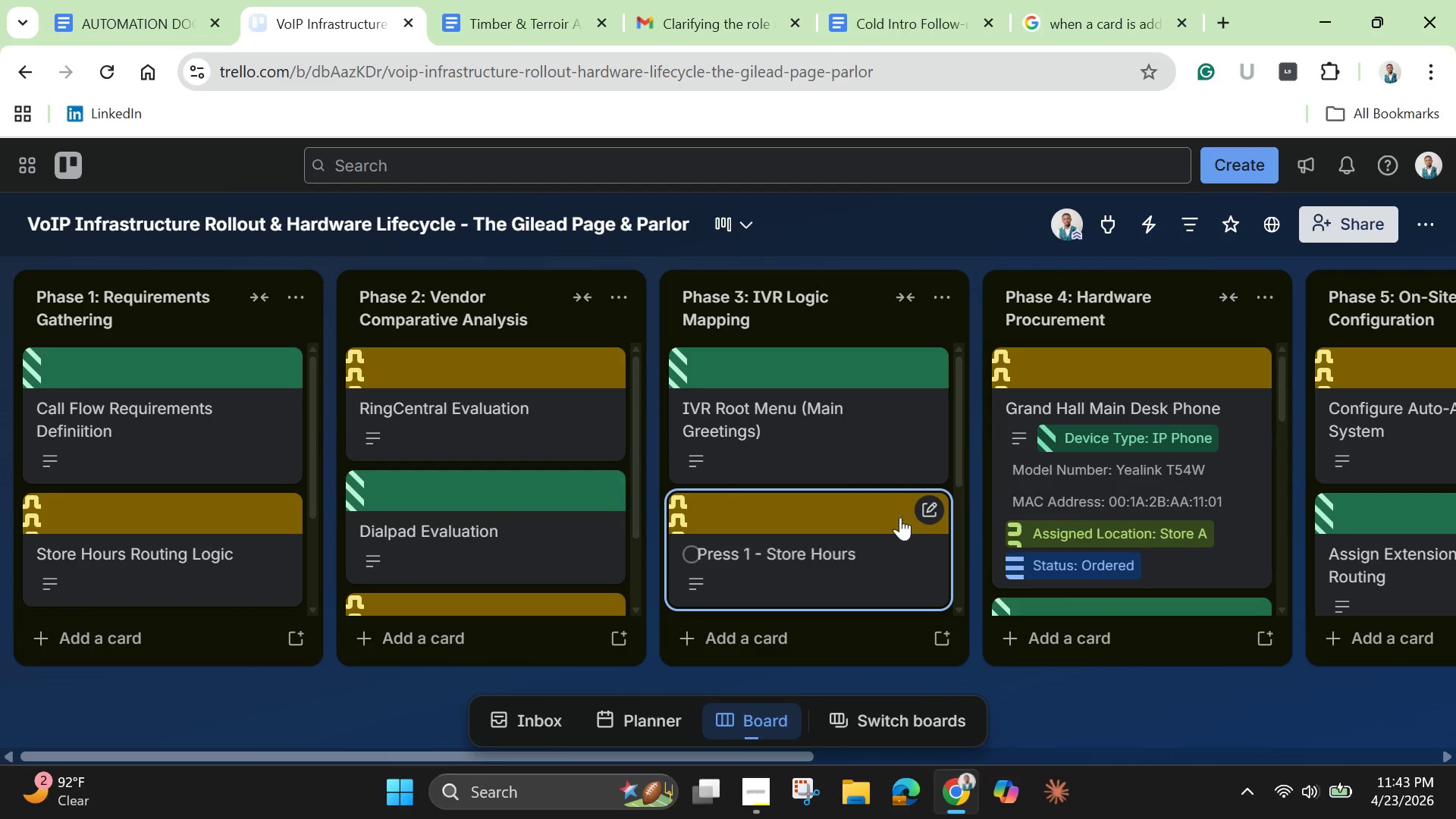 
scroll: coordinate [1346, 541], scroll_direction: down, amount: 17.0
 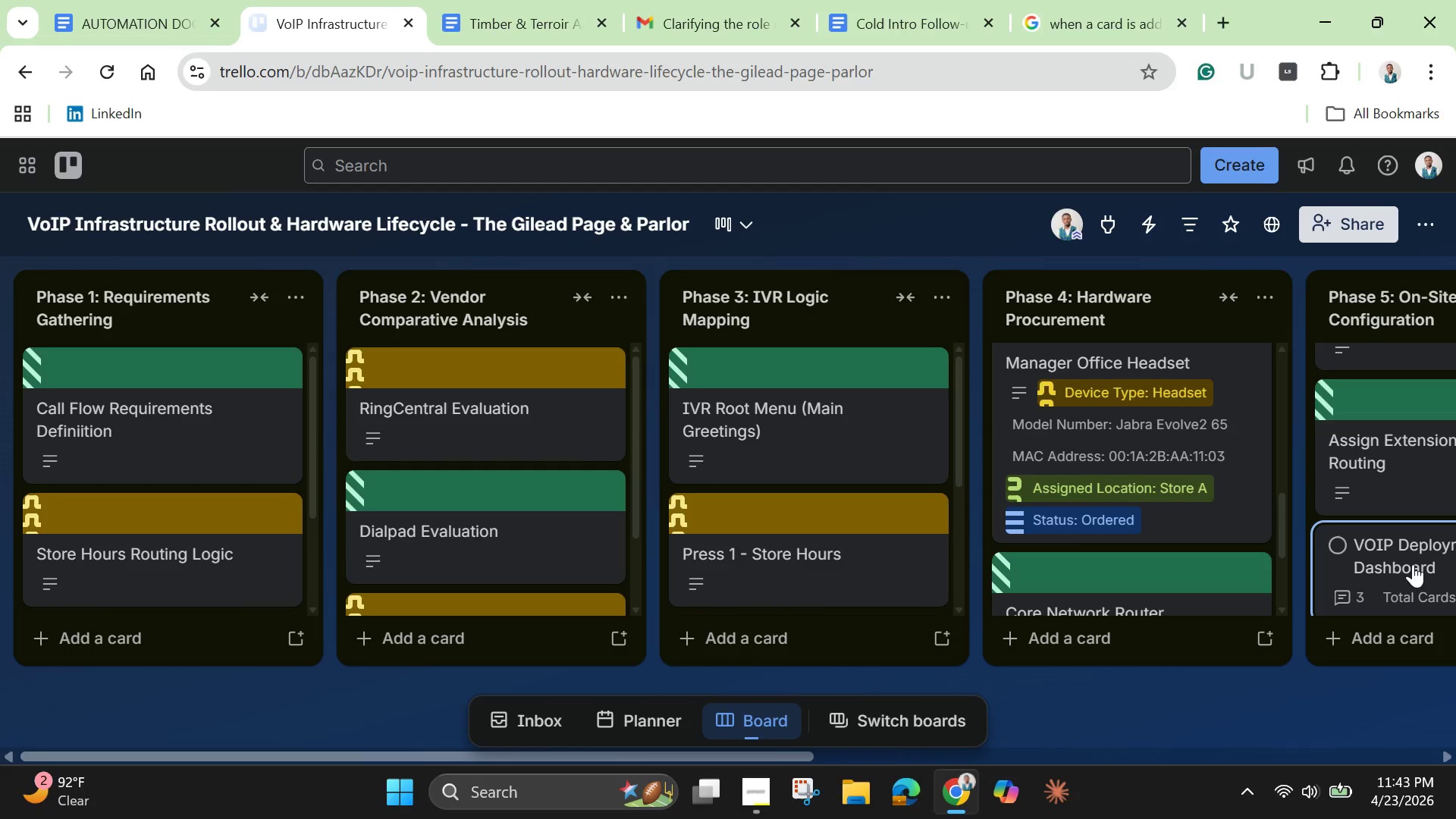 
left_click([1413, 563])
 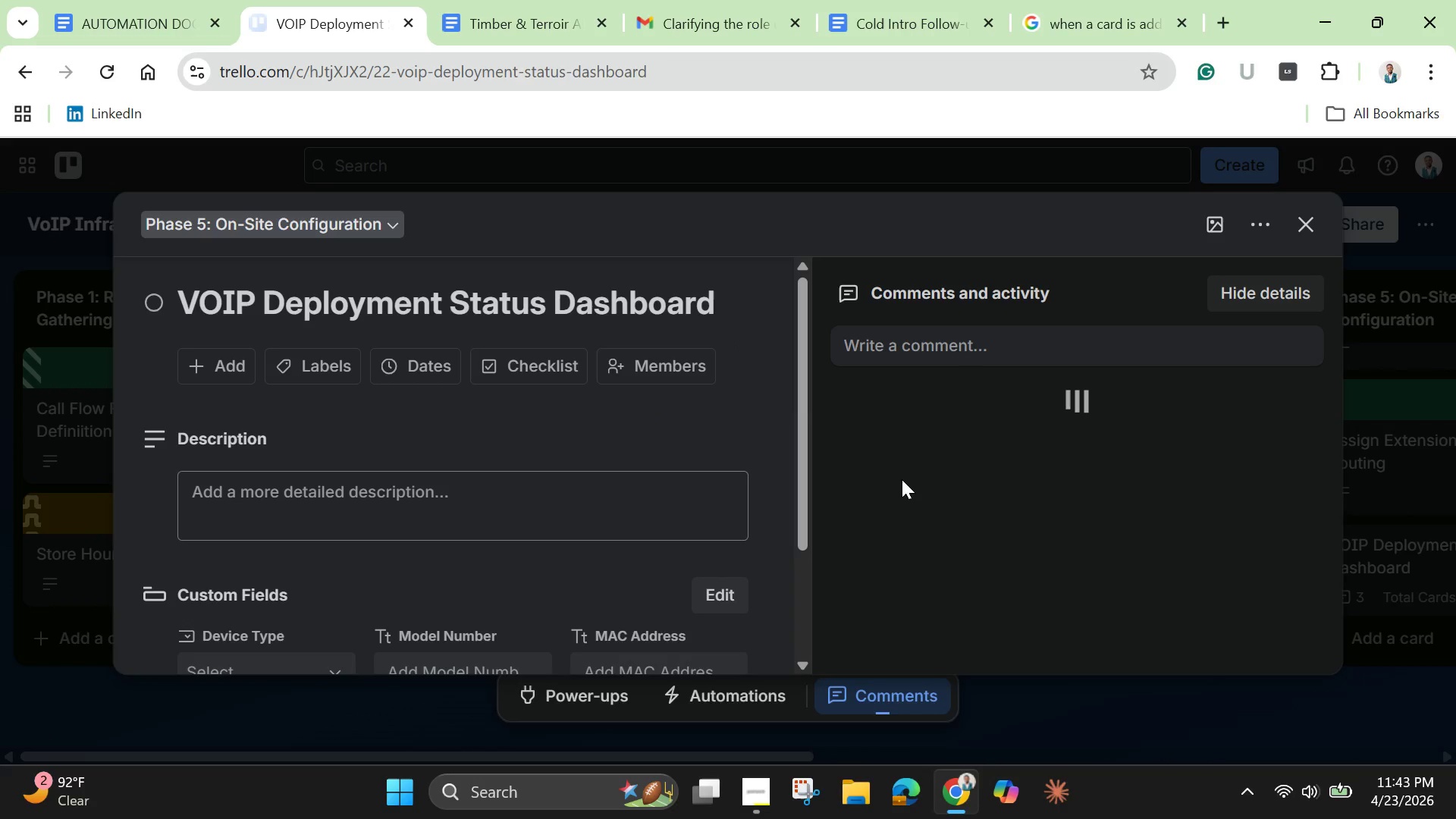 
scroll: coordinate [647, 554], scroll_direction: down, amount: 8.0
 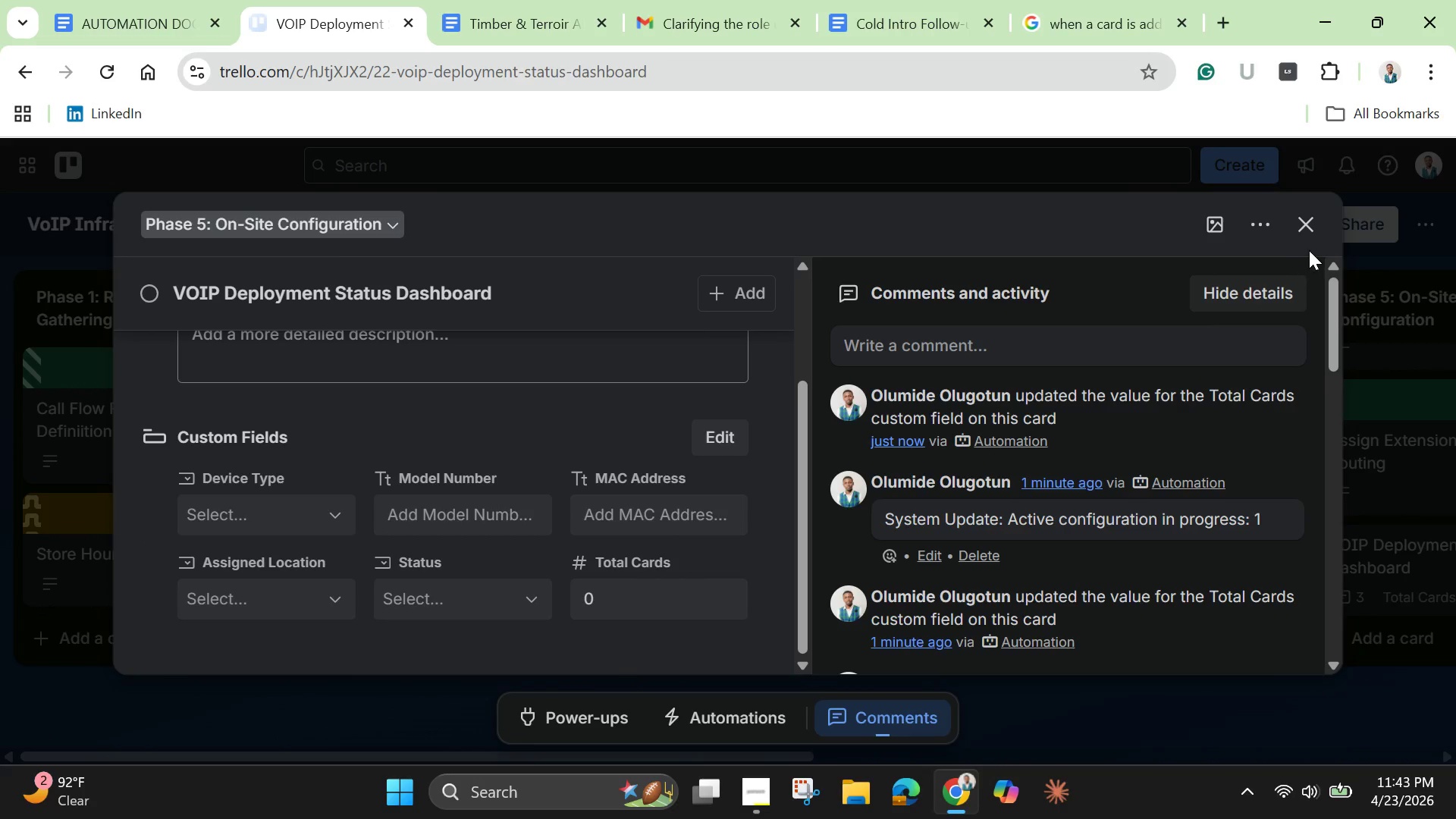 
left_click([1307, 231])
 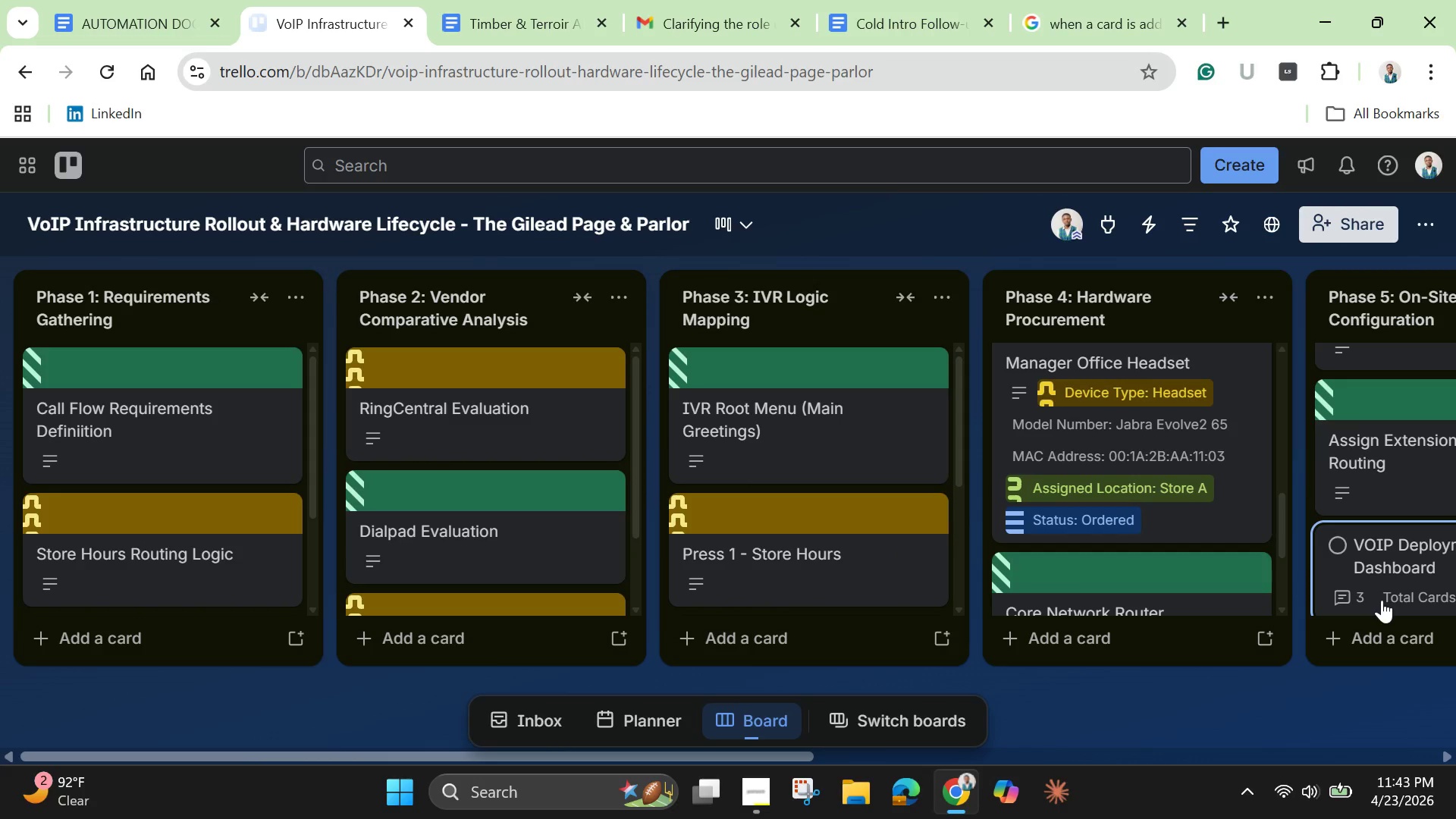 
scroll: coordinate [1382, 600], scroll_direction: up, amount: 2.0
 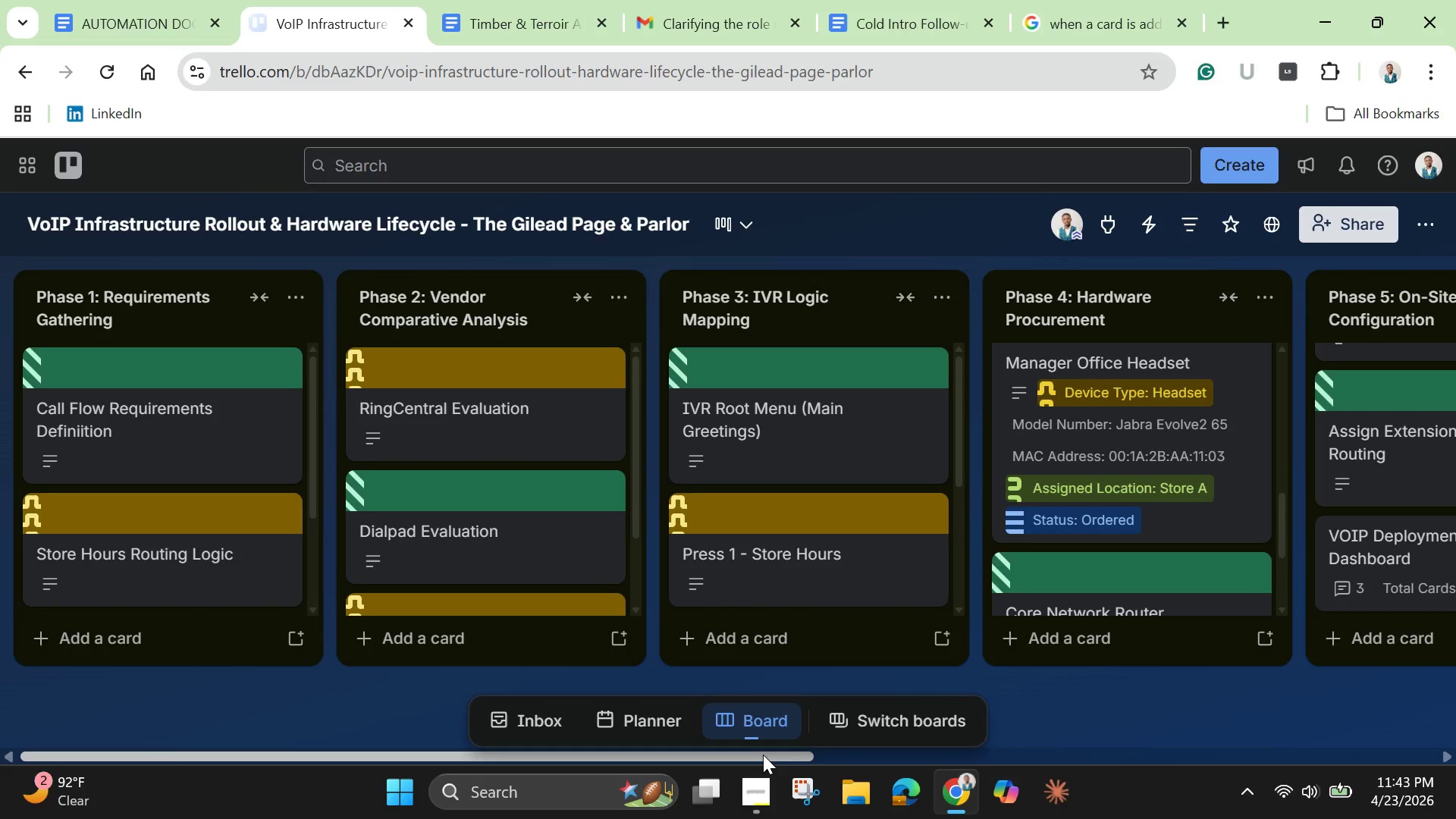 
left_click_drag(start_coordinate=[763, 755], to_coordinate=[1127, 702])
 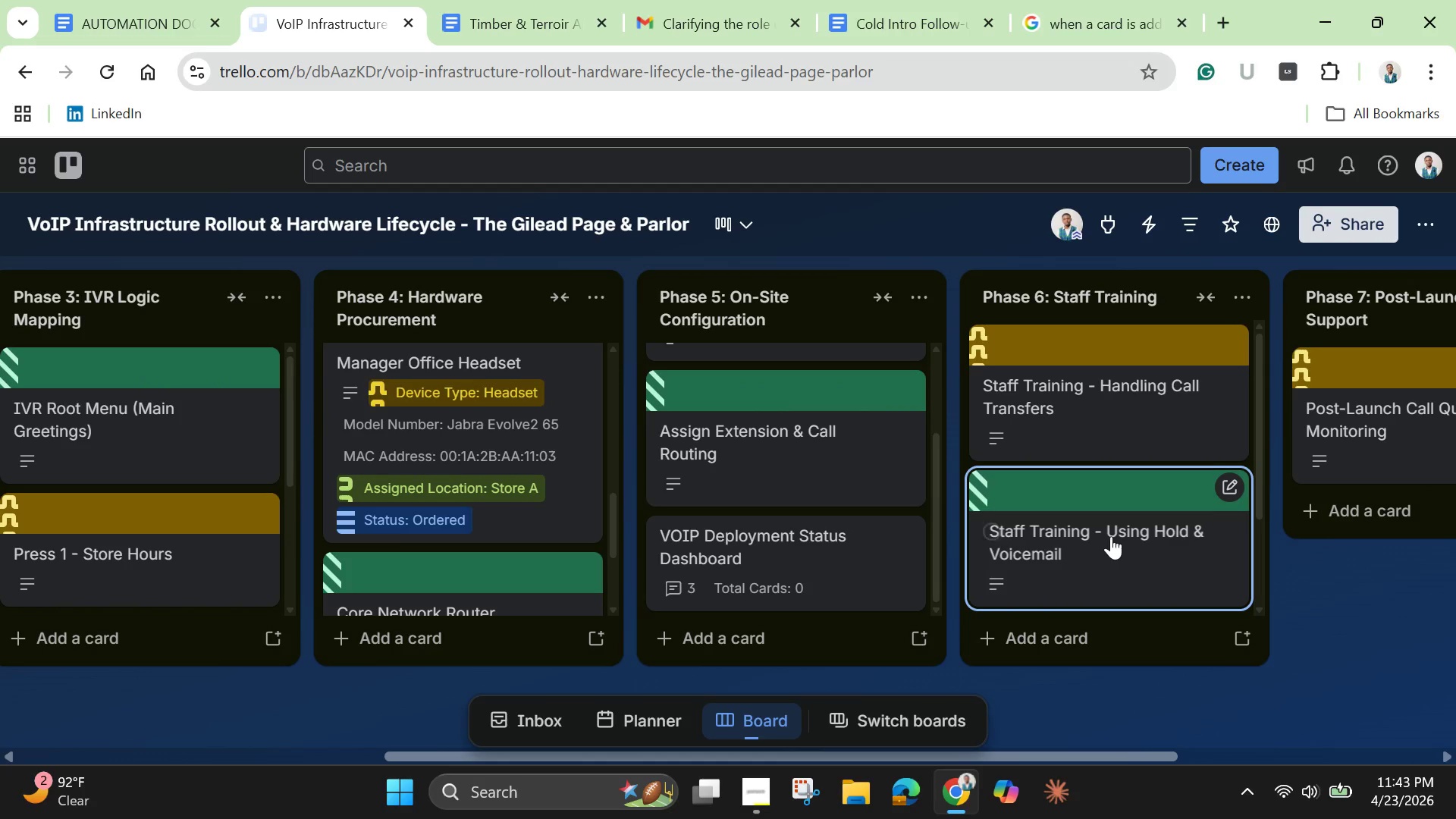 
scroll: coordinate [1111, 536], scroll_direction: down, amount: 16.0
 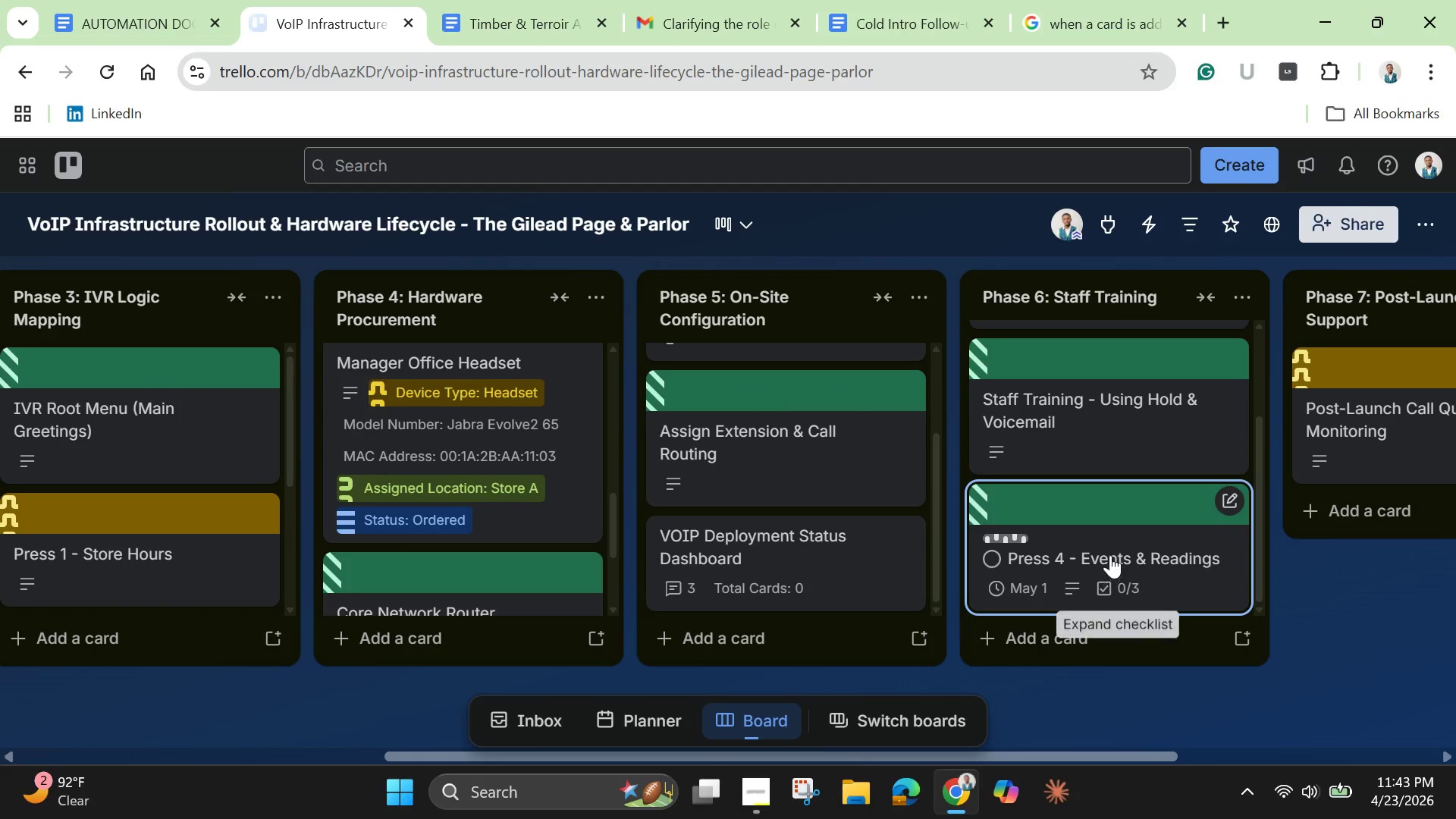 
left_click([1111, 554])
 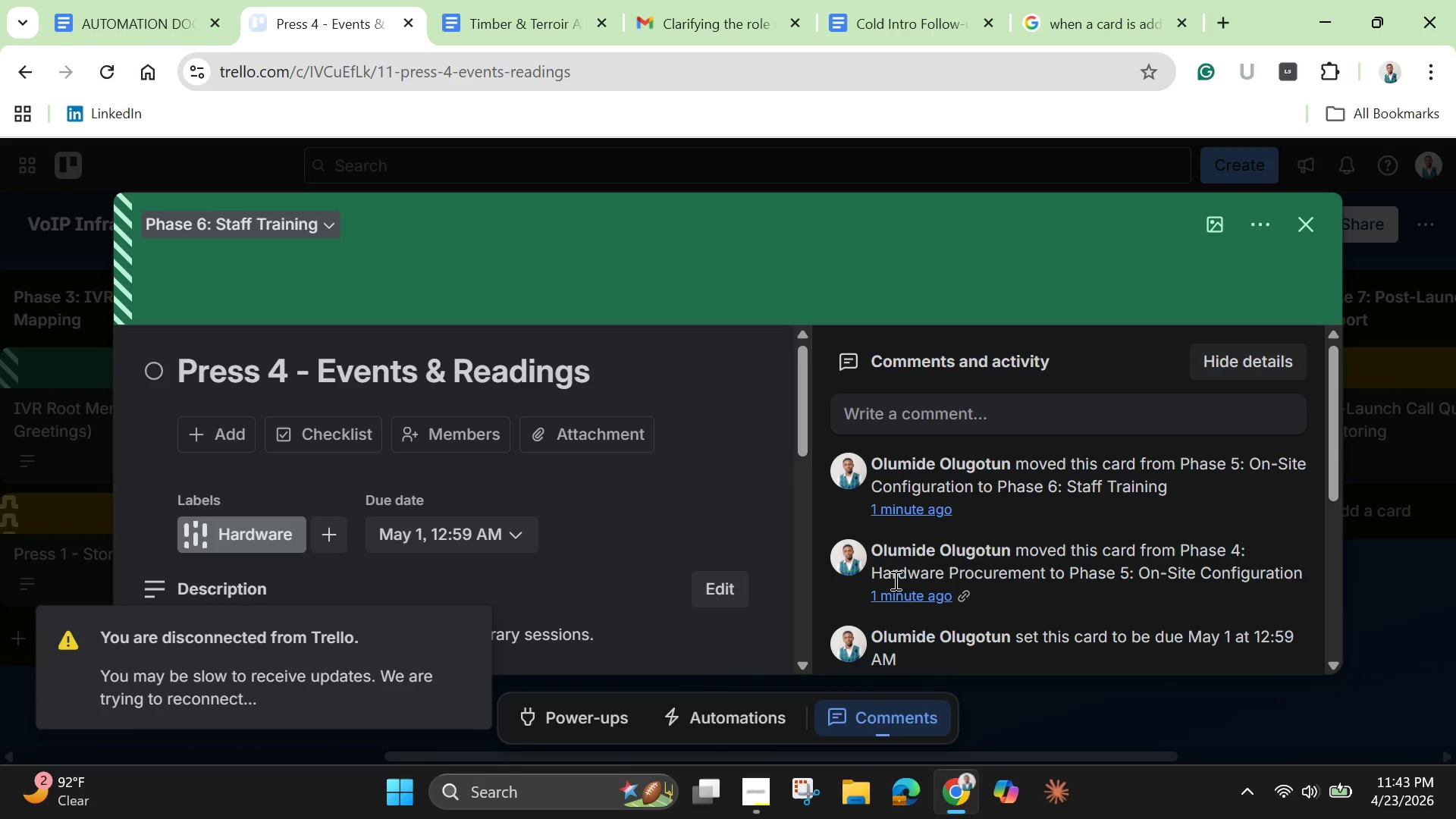 
wait(9.8)
 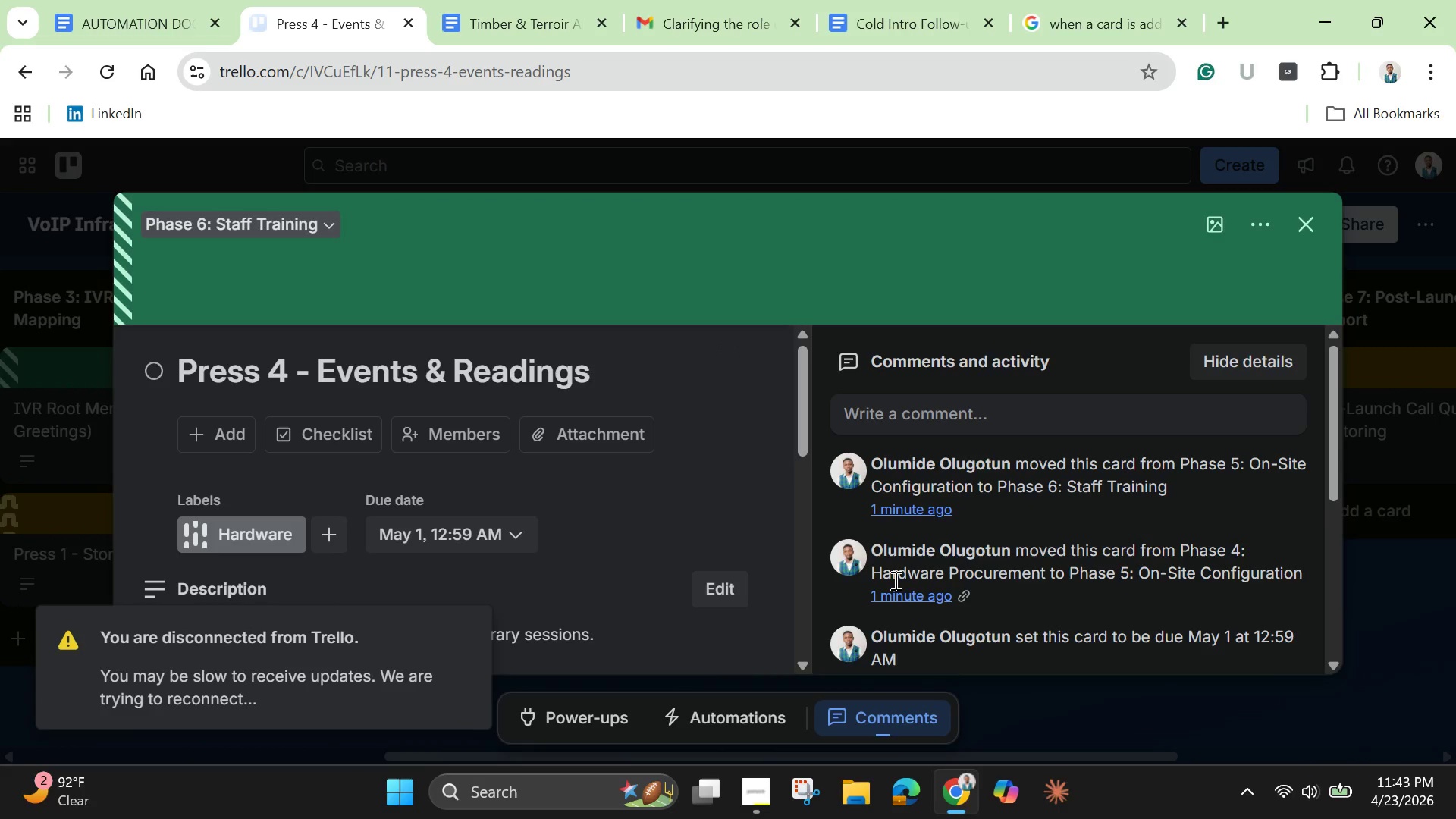 
left_click_drag(start_coordinate=[802, 441], to_coordinate=[809, 585])
 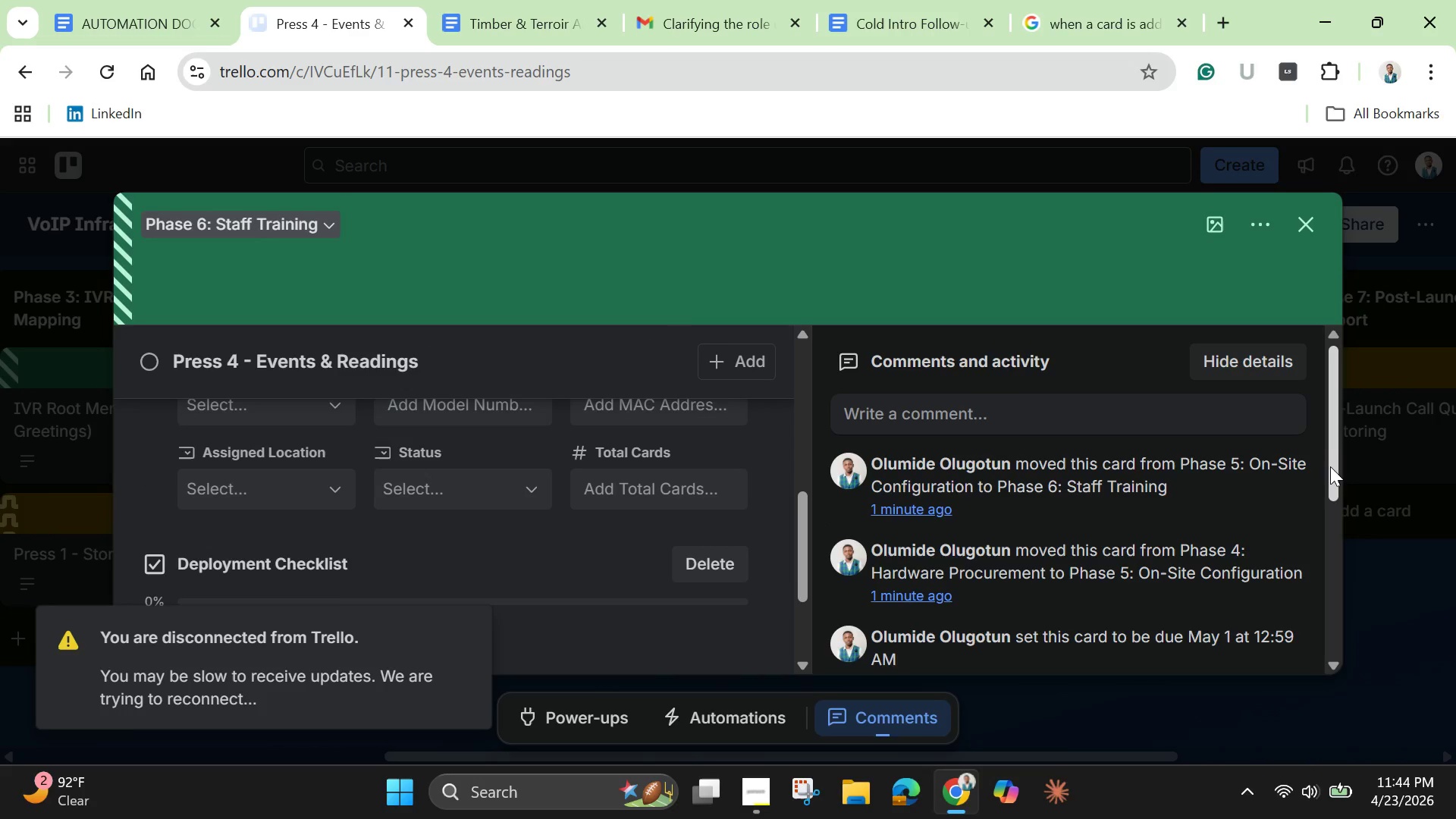 
left_click_drag(start_coordinate=[1332, 469], to_coordinate=[1301, 469])
 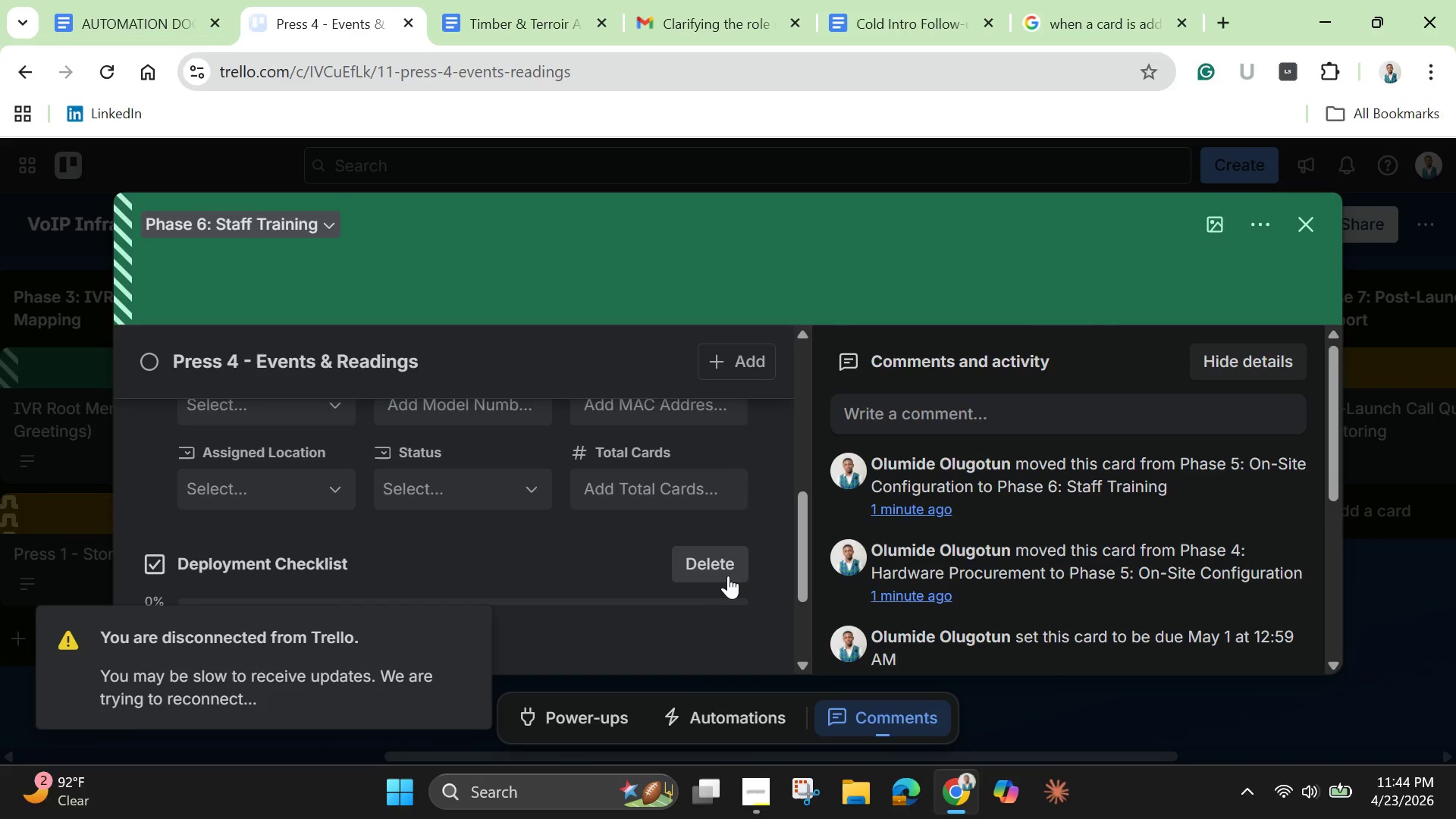 
left_click([726, 573])
 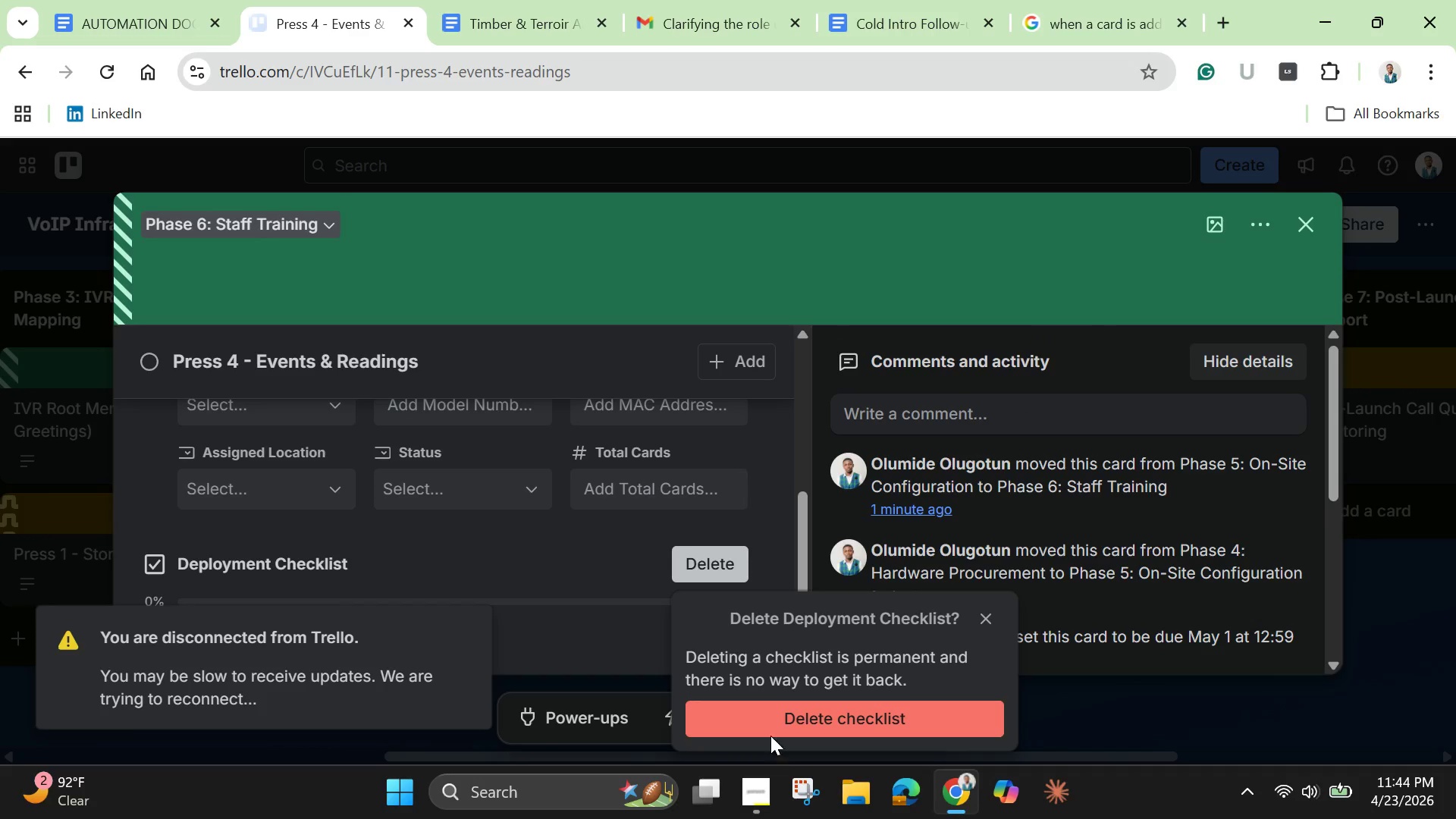 
left_click([769, 720])
 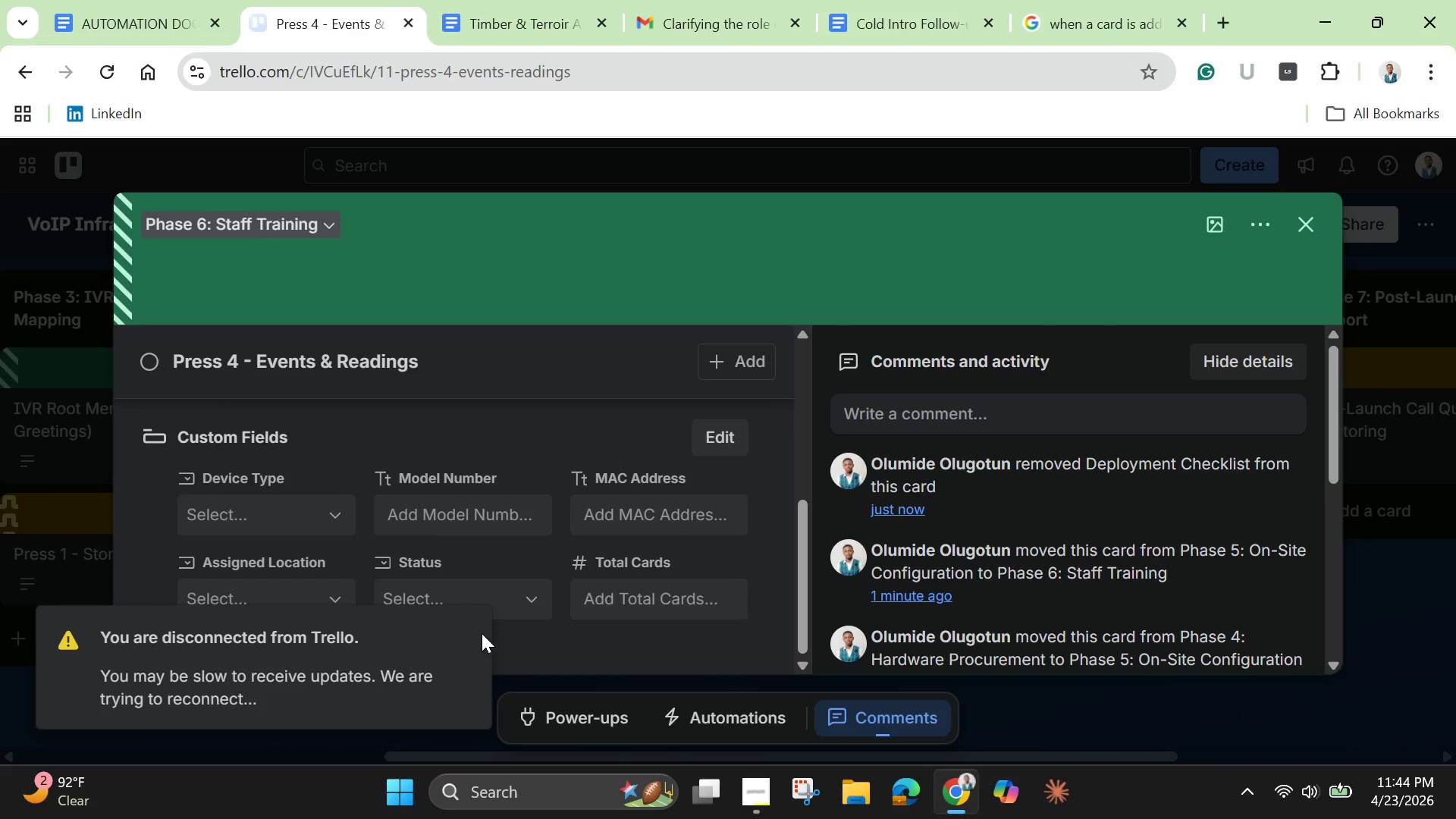 
left_click([541, 657])
 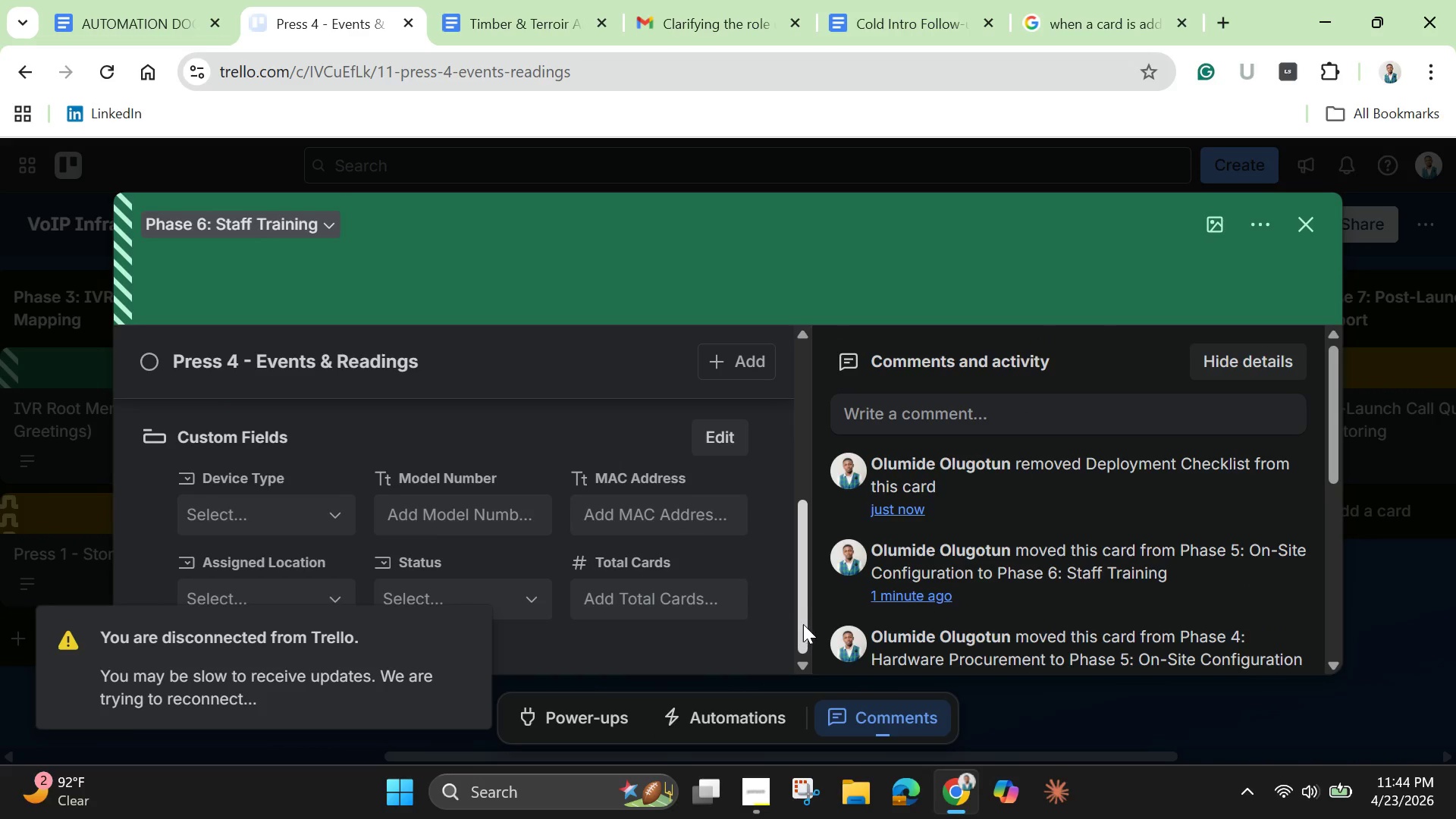 
left_click_drag(start_coordinate=[804, 624], to_coordinate=[816, 464])
 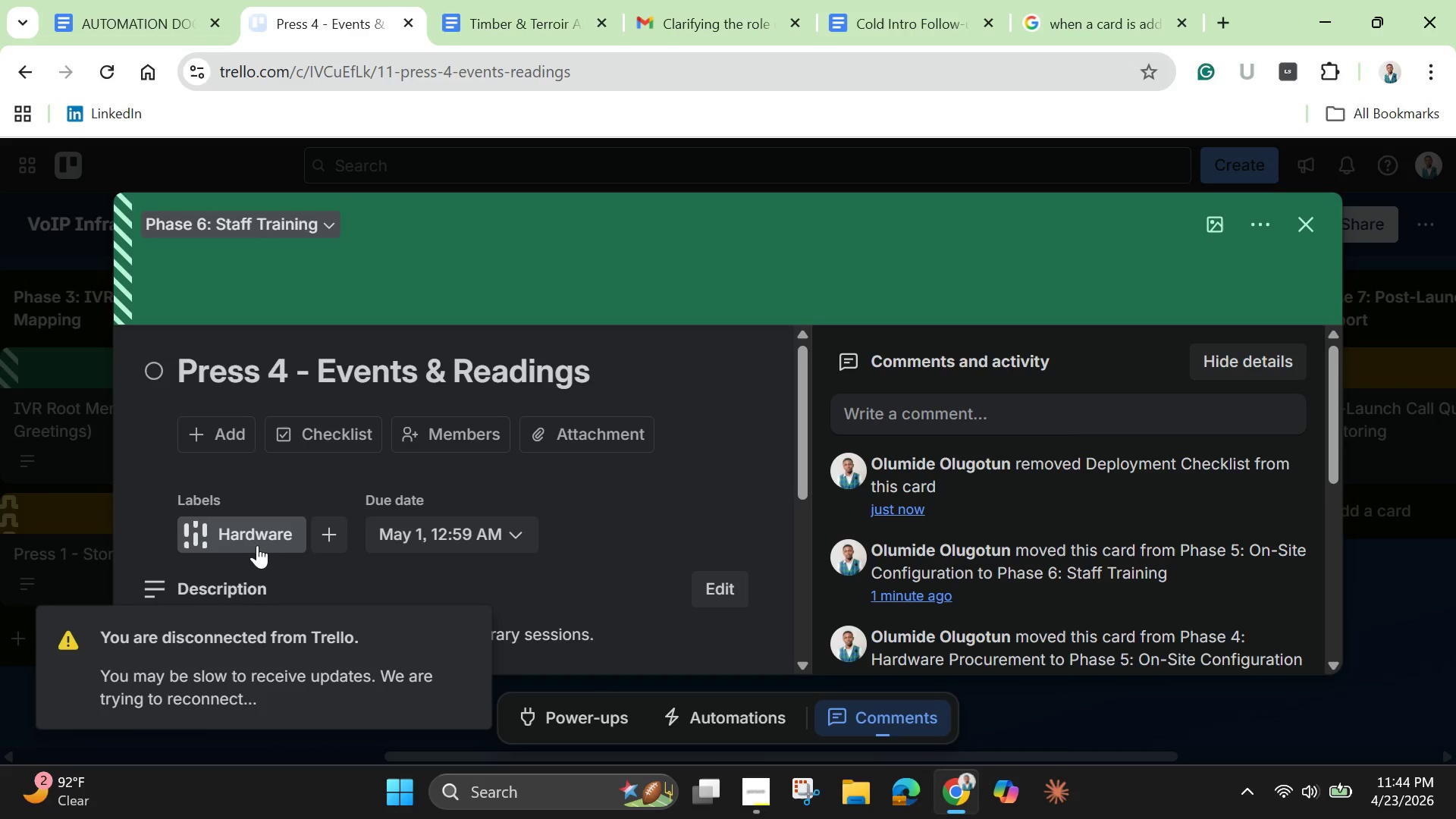 
left_click([256, 542])
 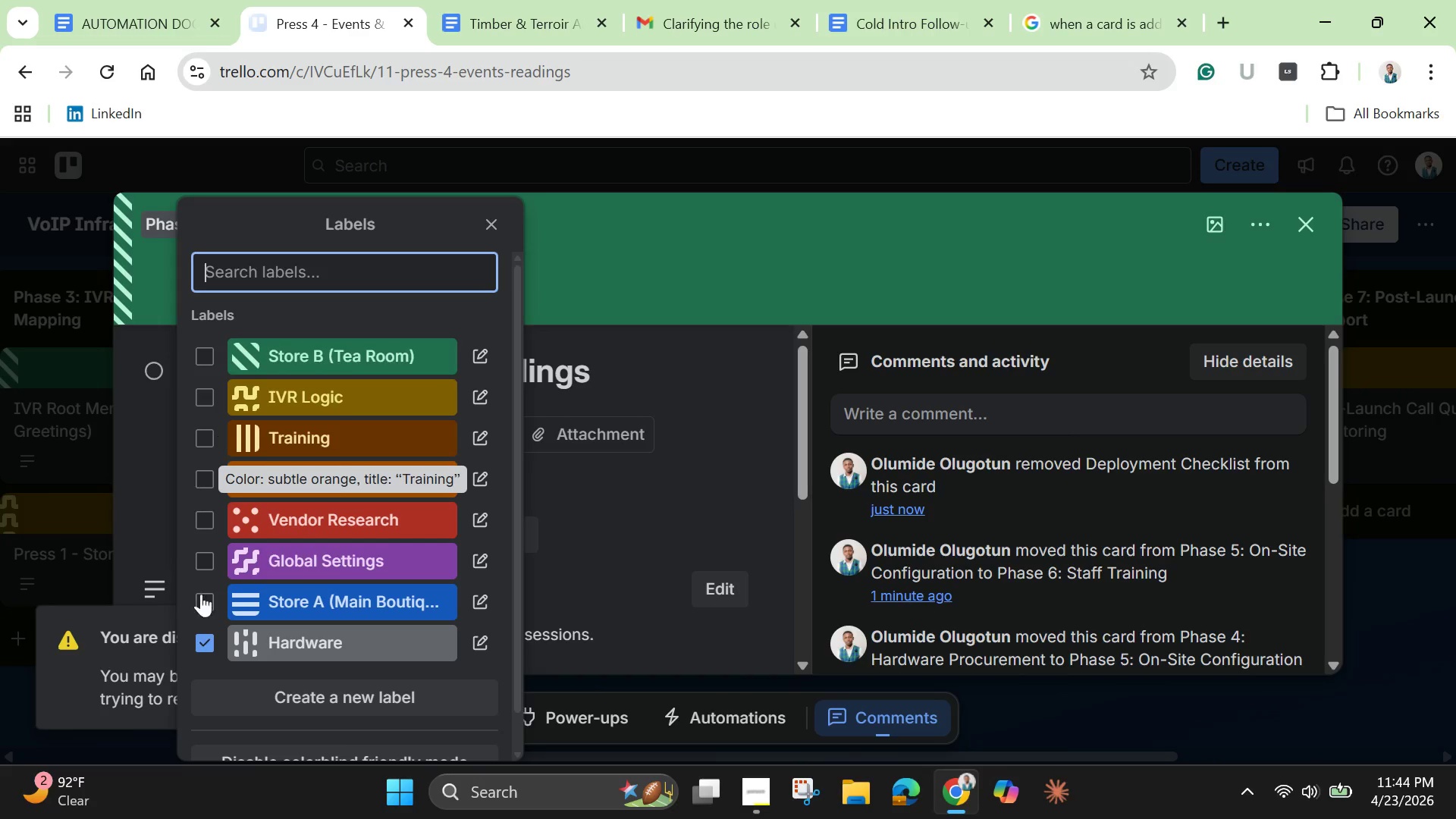 
left_click([205, 640])
 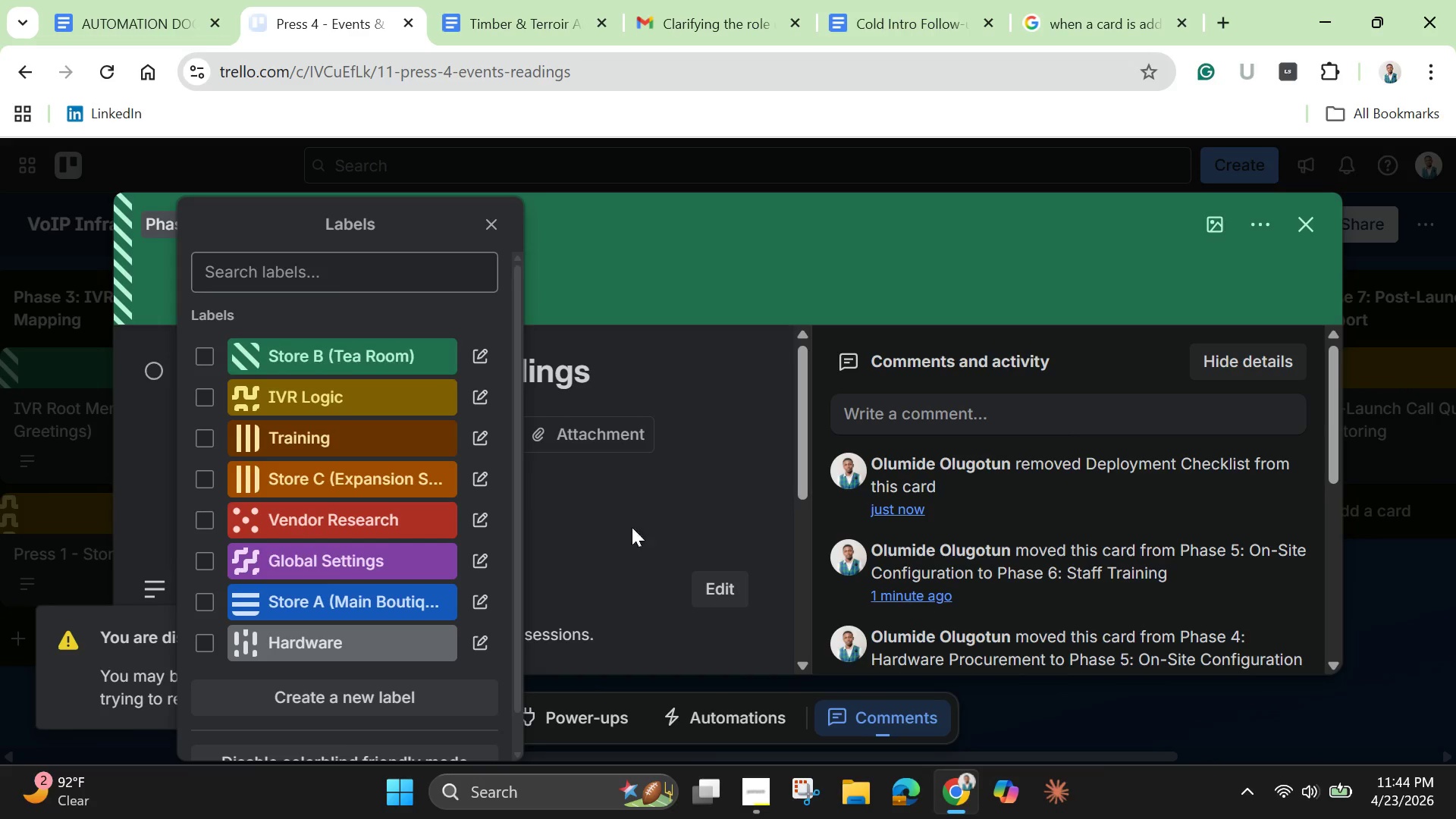 
left_click([651, 514])
 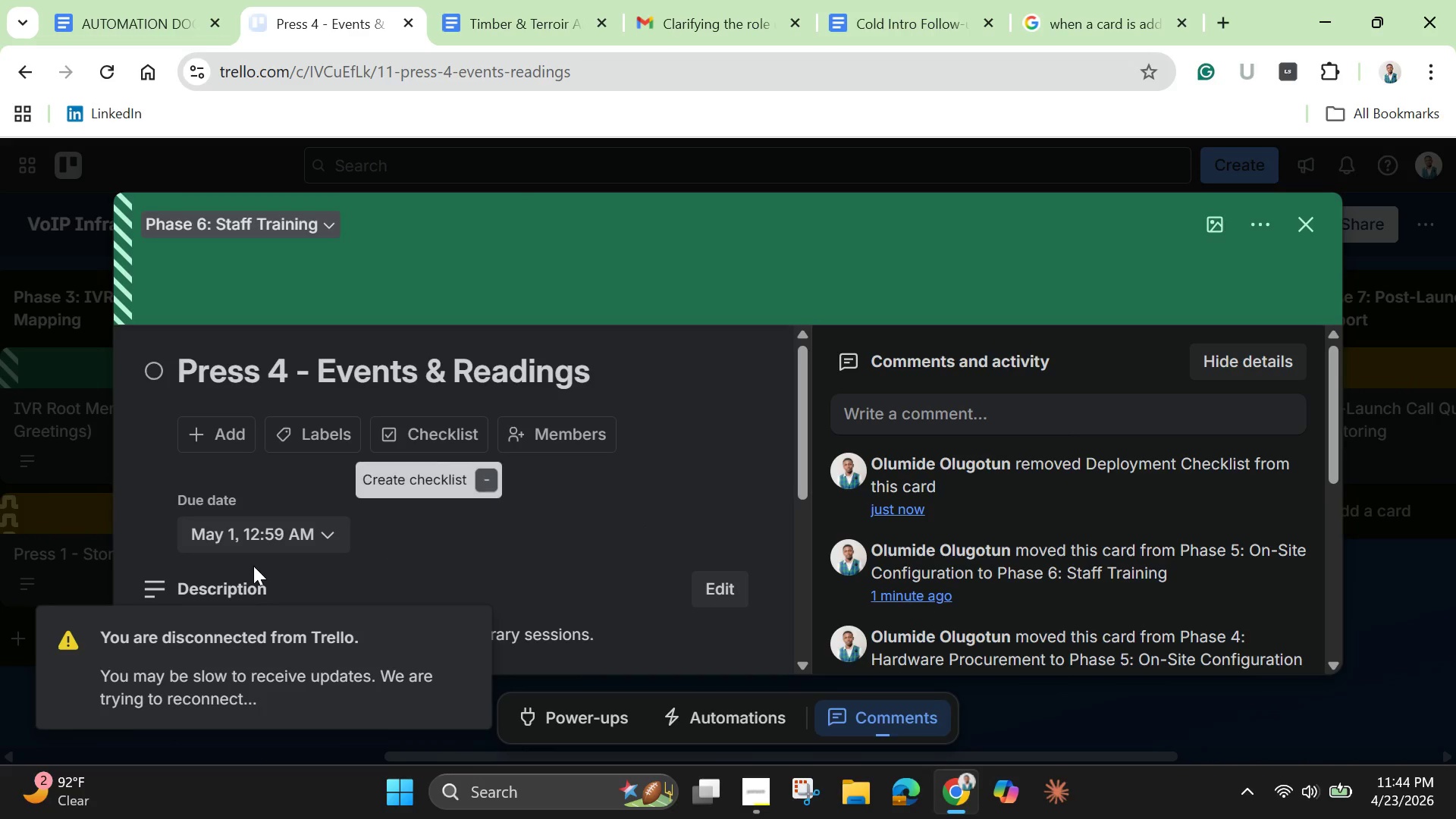 
left_click([262, 545])
 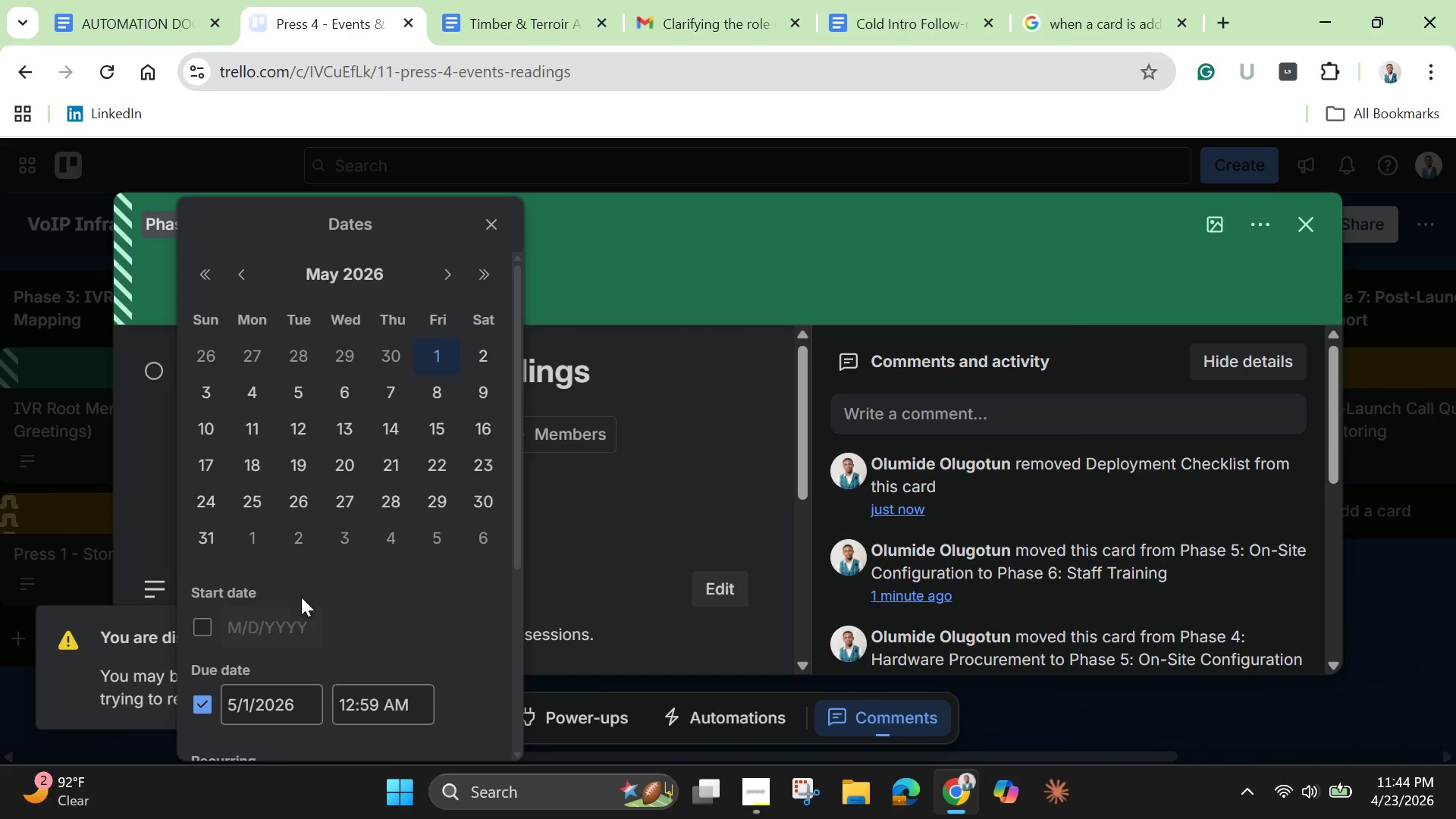 
scroll: coordinate [340, 708], scroll_direction: down, amount: 3.0
 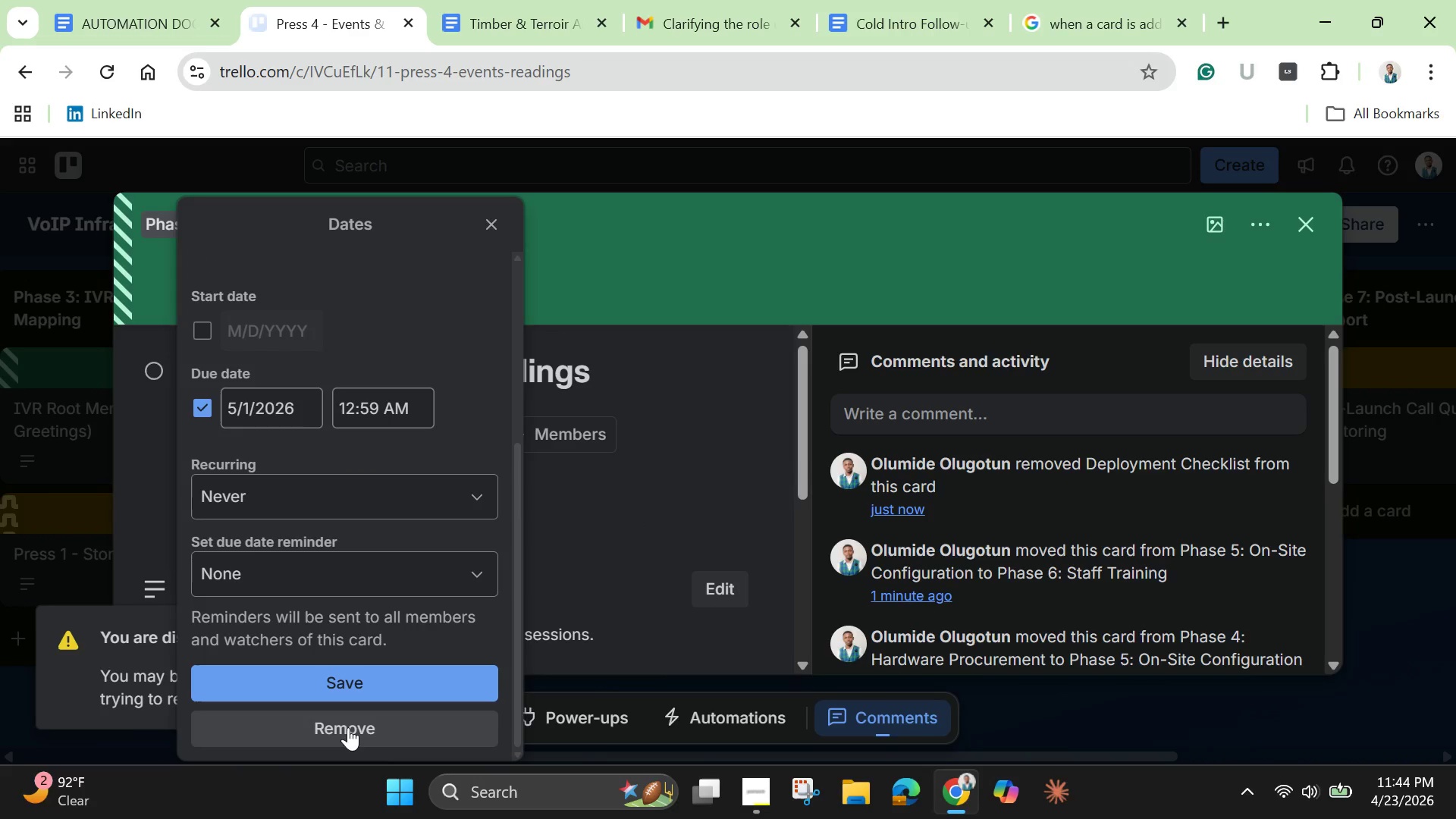 
left_click([348, 727])
 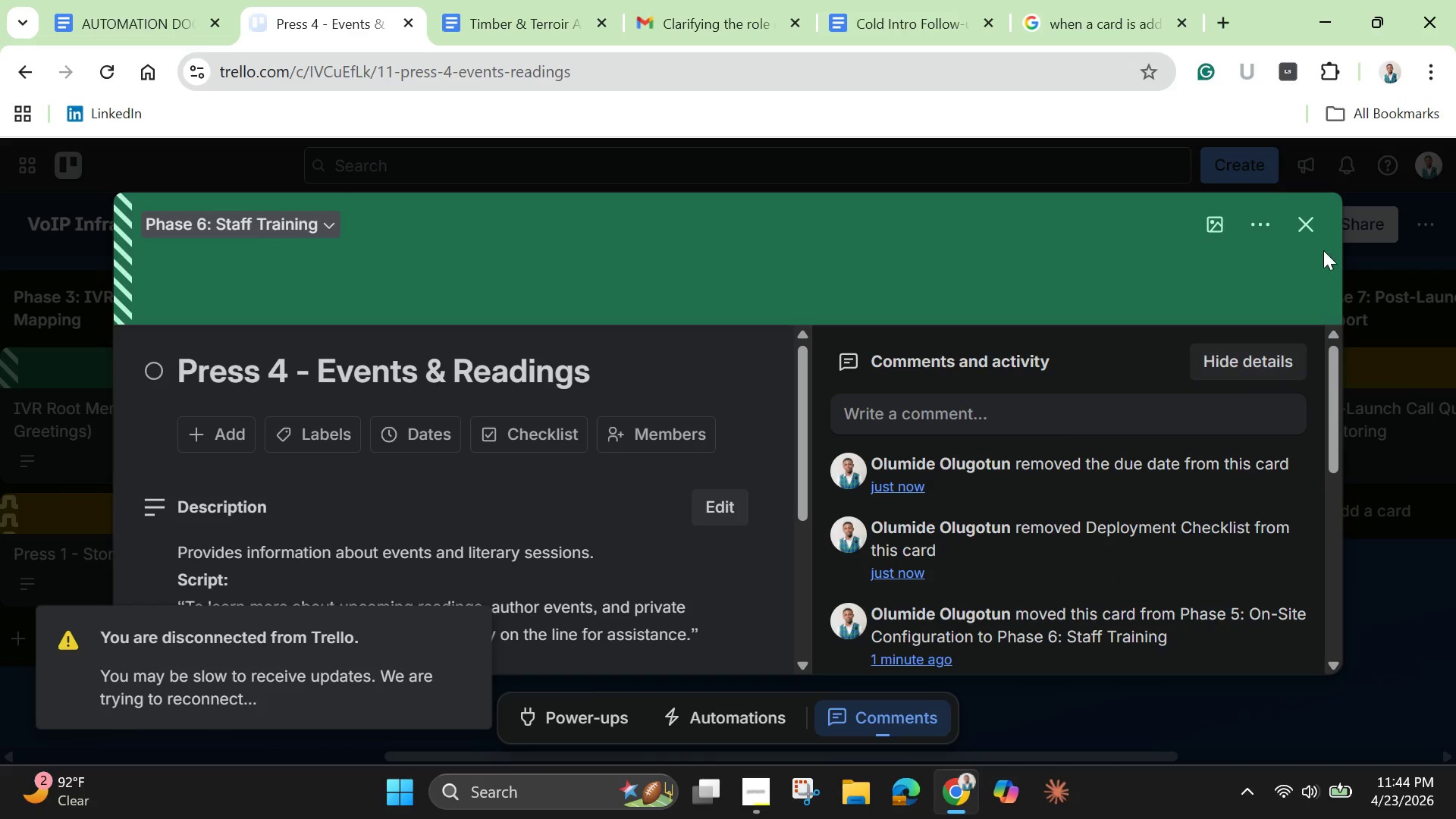 
left_click([1310, 215])
 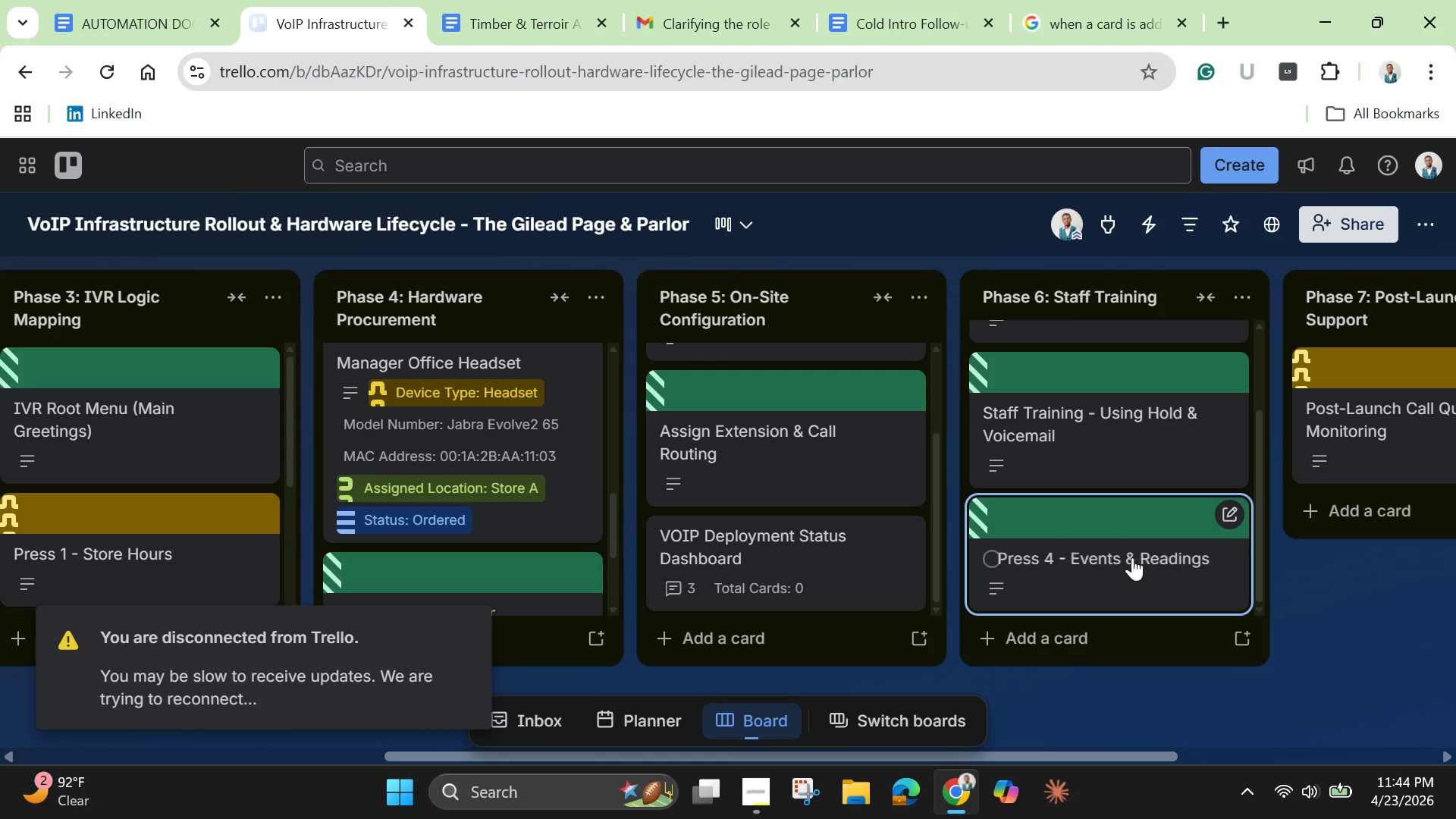 
left_click_drag(start_coordinate=[1132, 557], to_coordinate=[515, 551])
 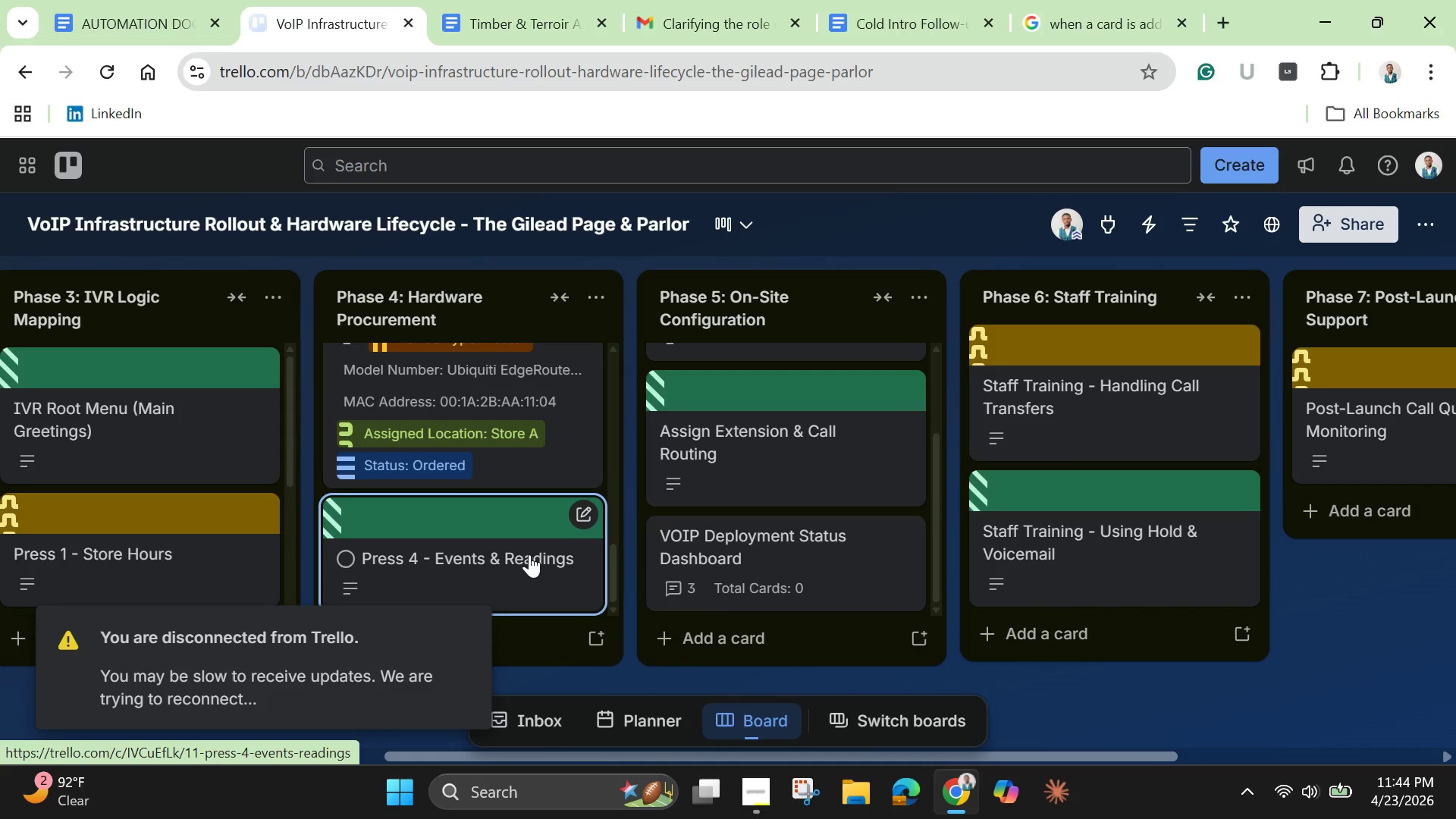 
scroll: coordinate [529, 554], scroll_direction: up, amount: 1.0
 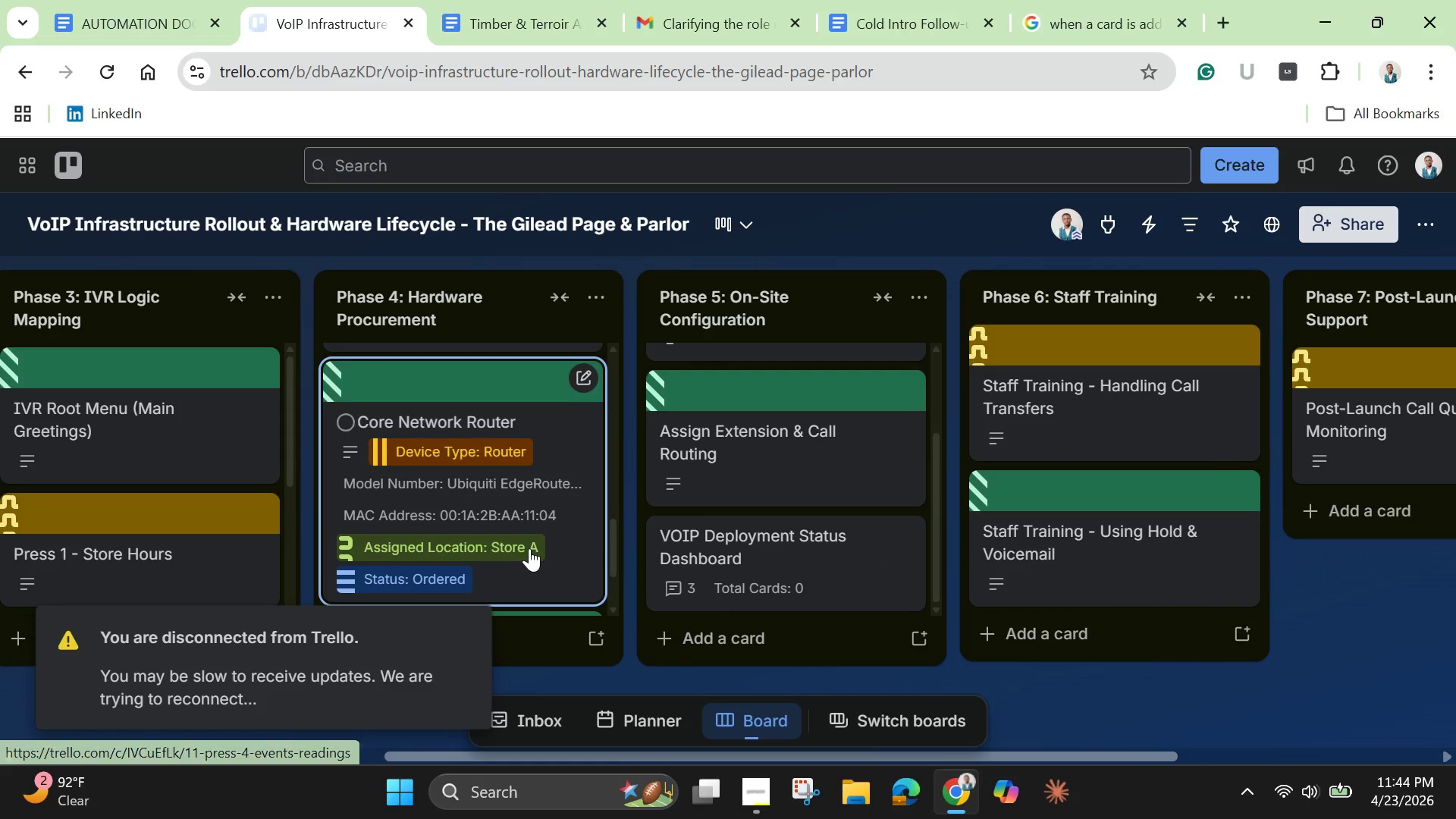 
scroll: coordinate [531, 548], scroll_direction: none, amount: 0.0
 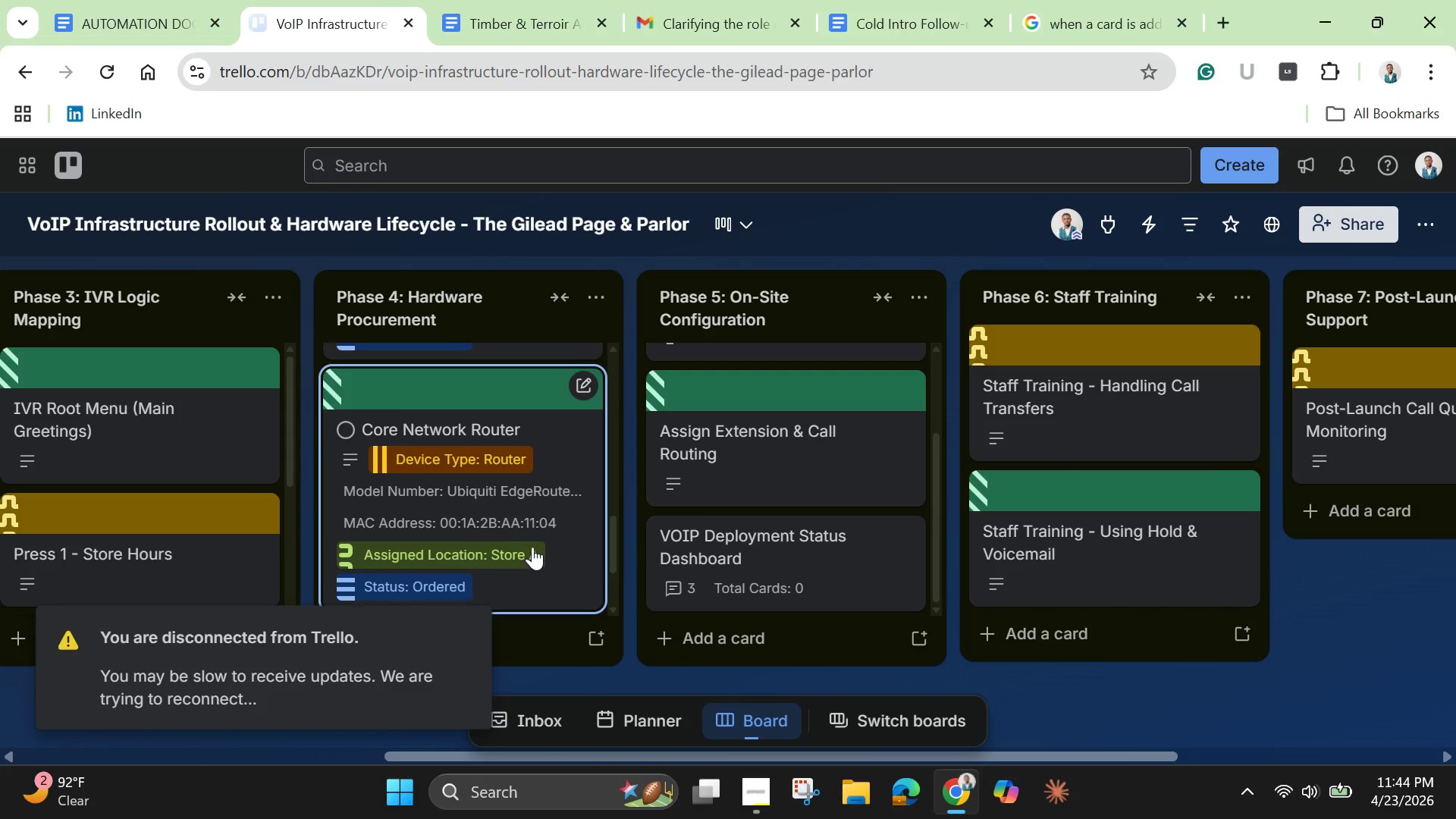 
scroll: coordinate [534, 544], scroll_direction: up, amount: 12.0
 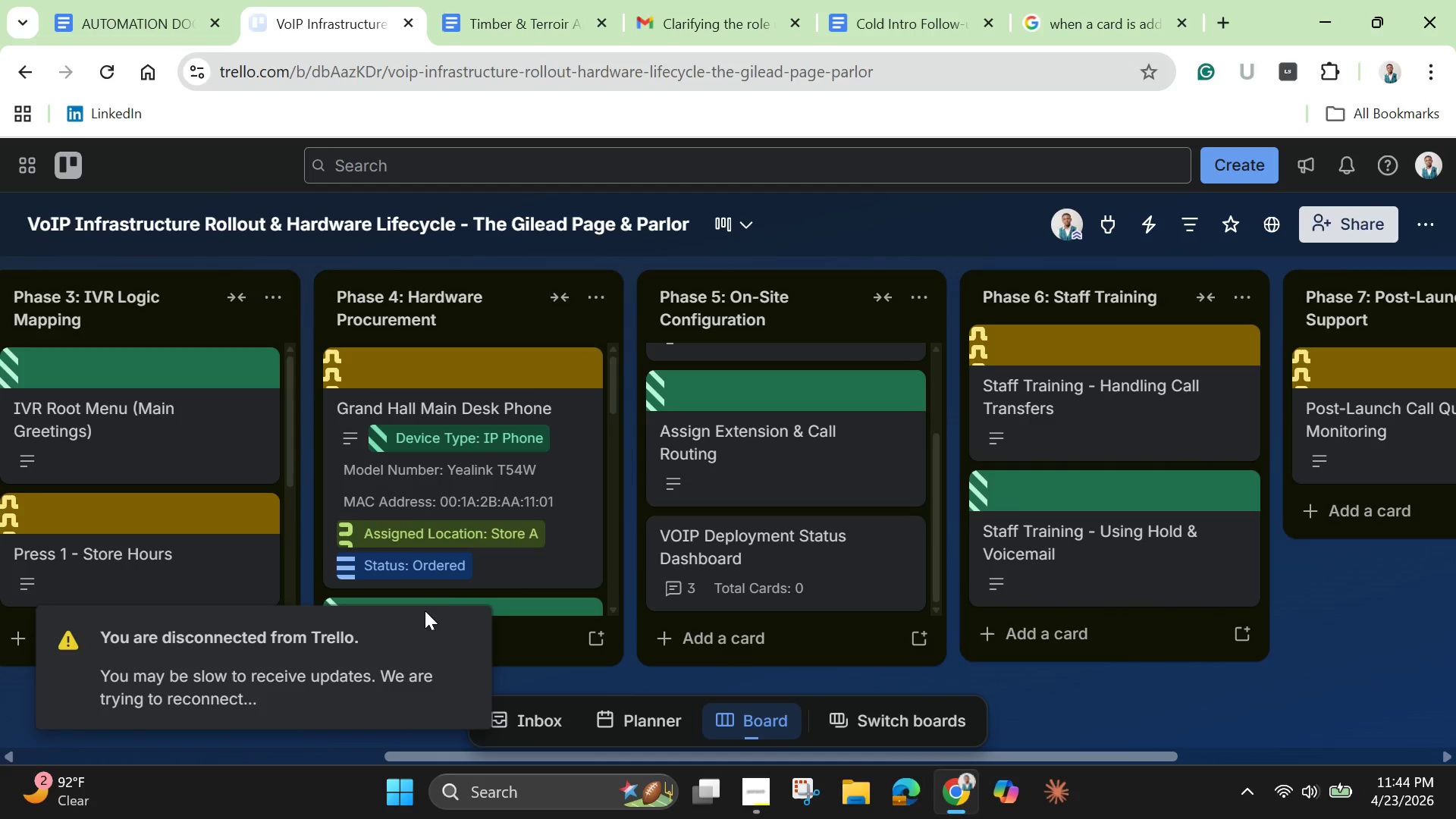 
scroll: coordinate [551, 544], scroll_direction: down, amount: 9.0
 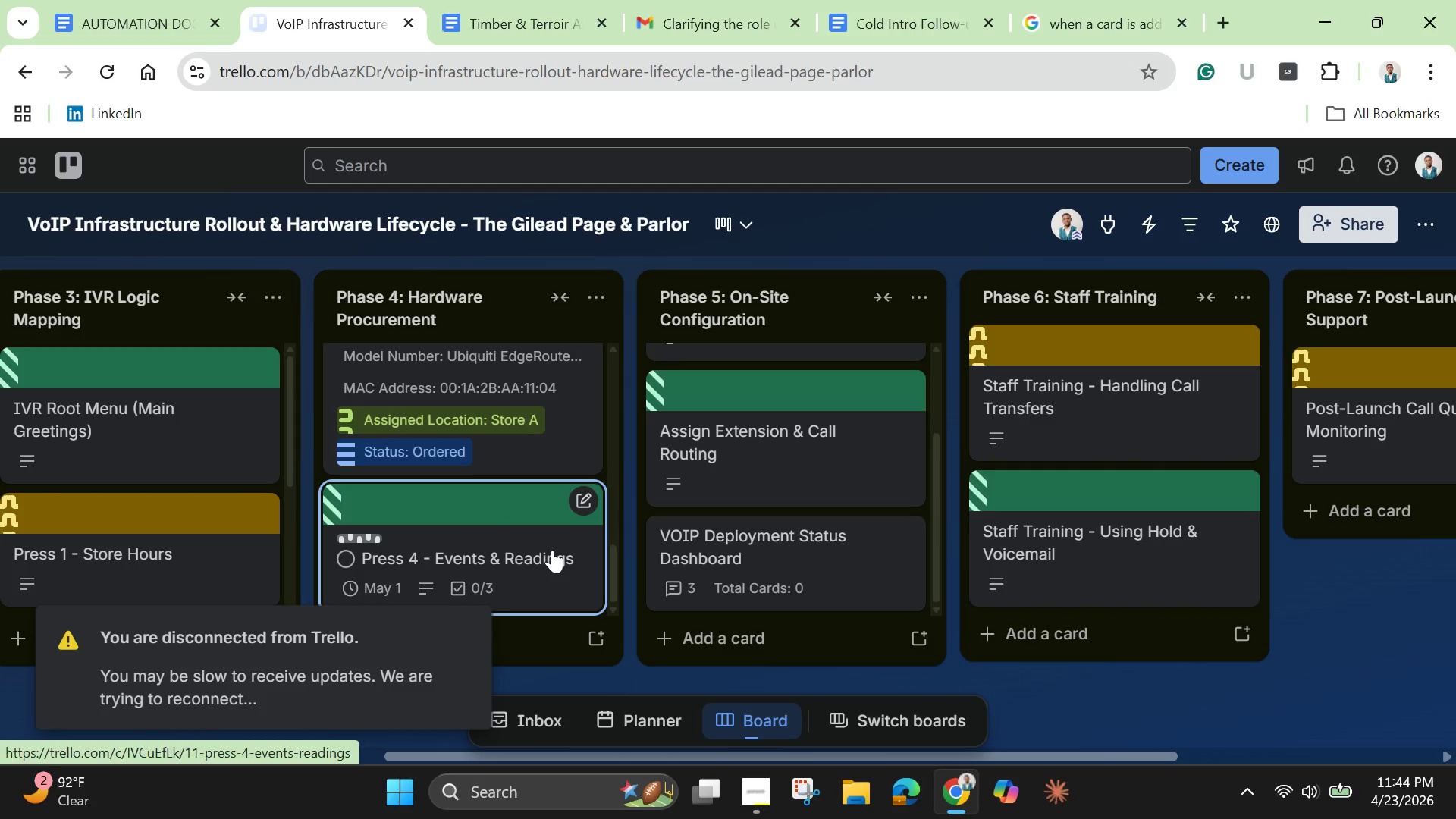 
left_click([552, 550])
 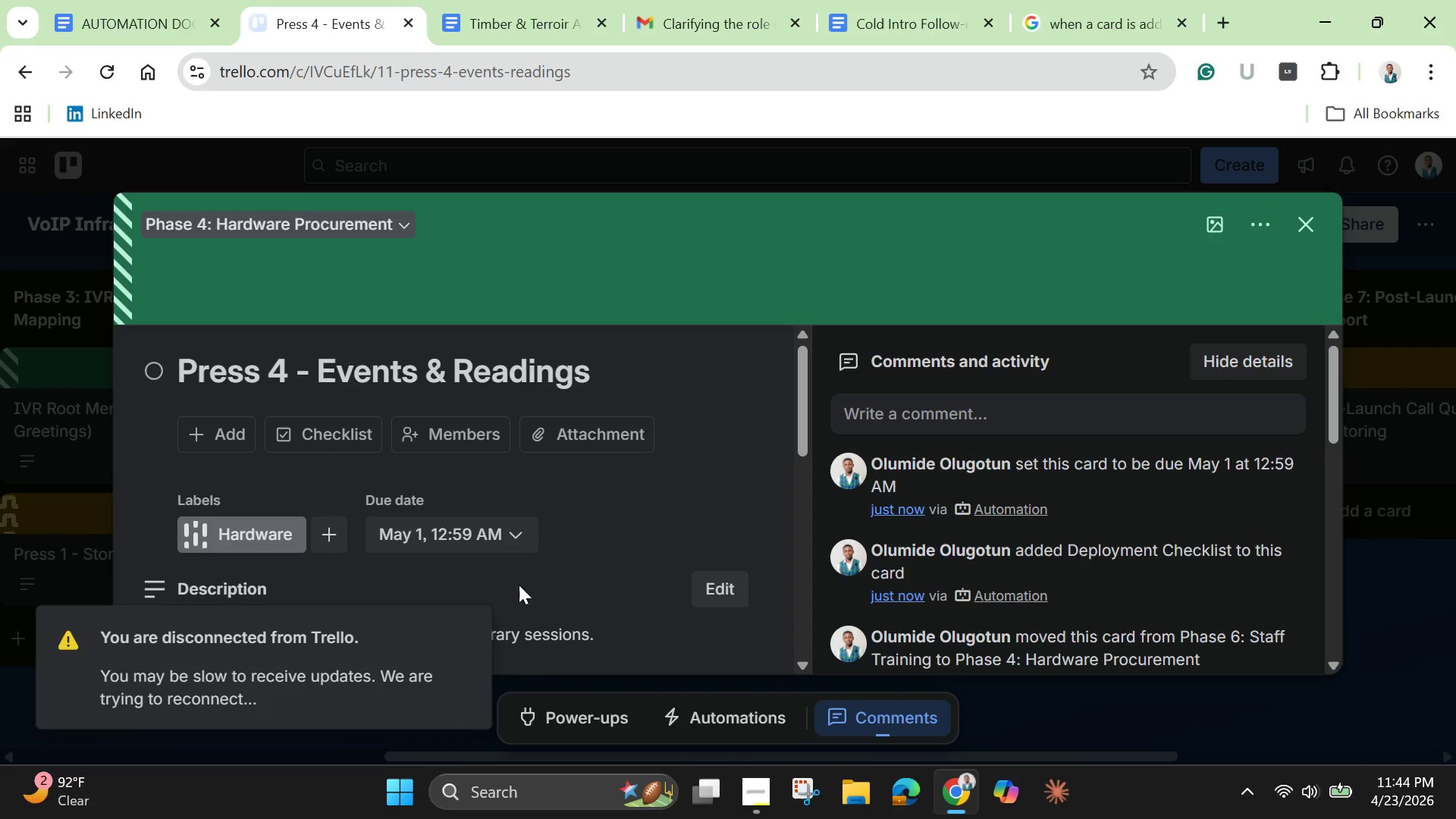 
left_click([494, 541])
 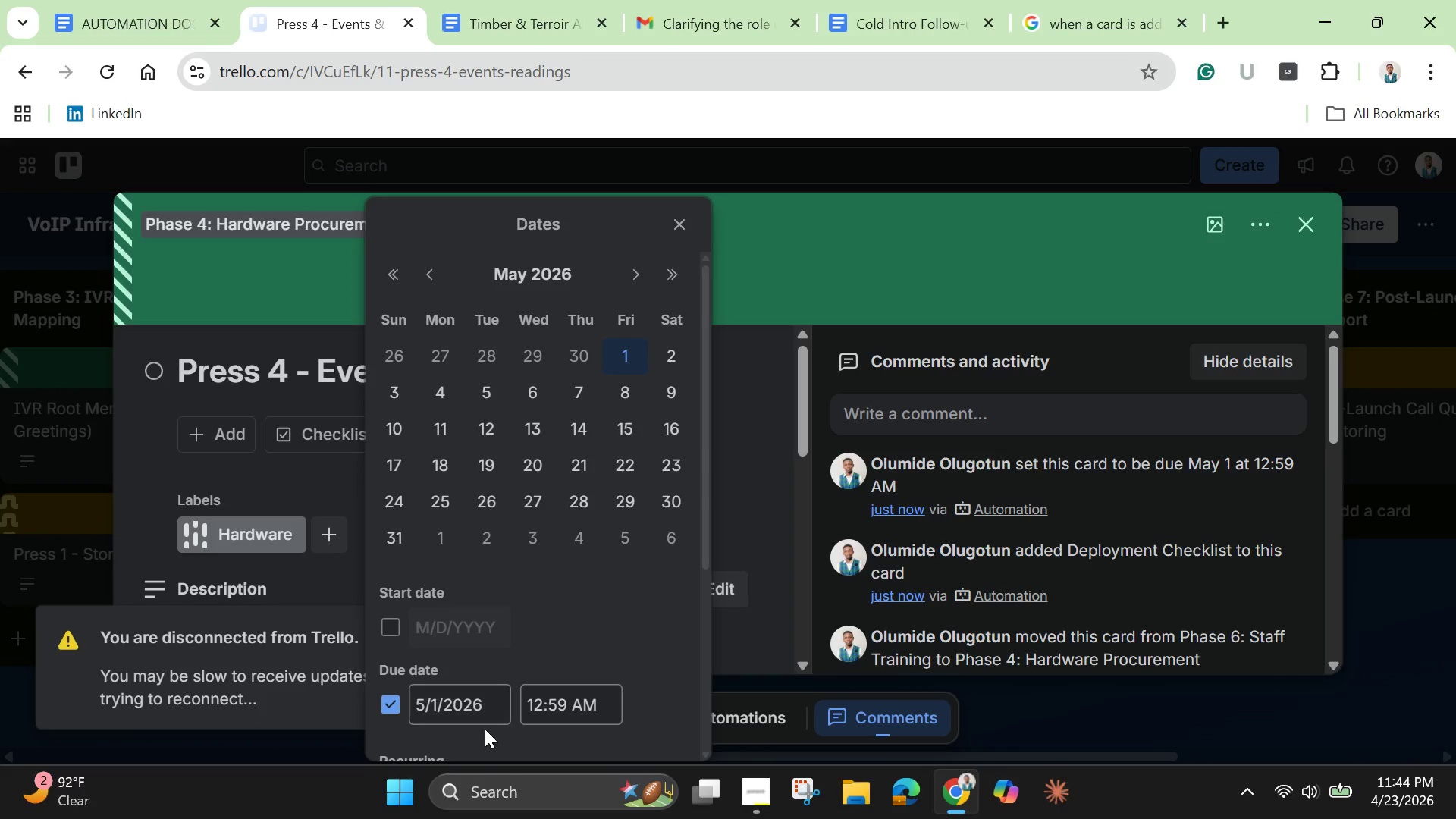 
scroll: coordinate [506, 731], scroll_direction: up, amount: 1.0
 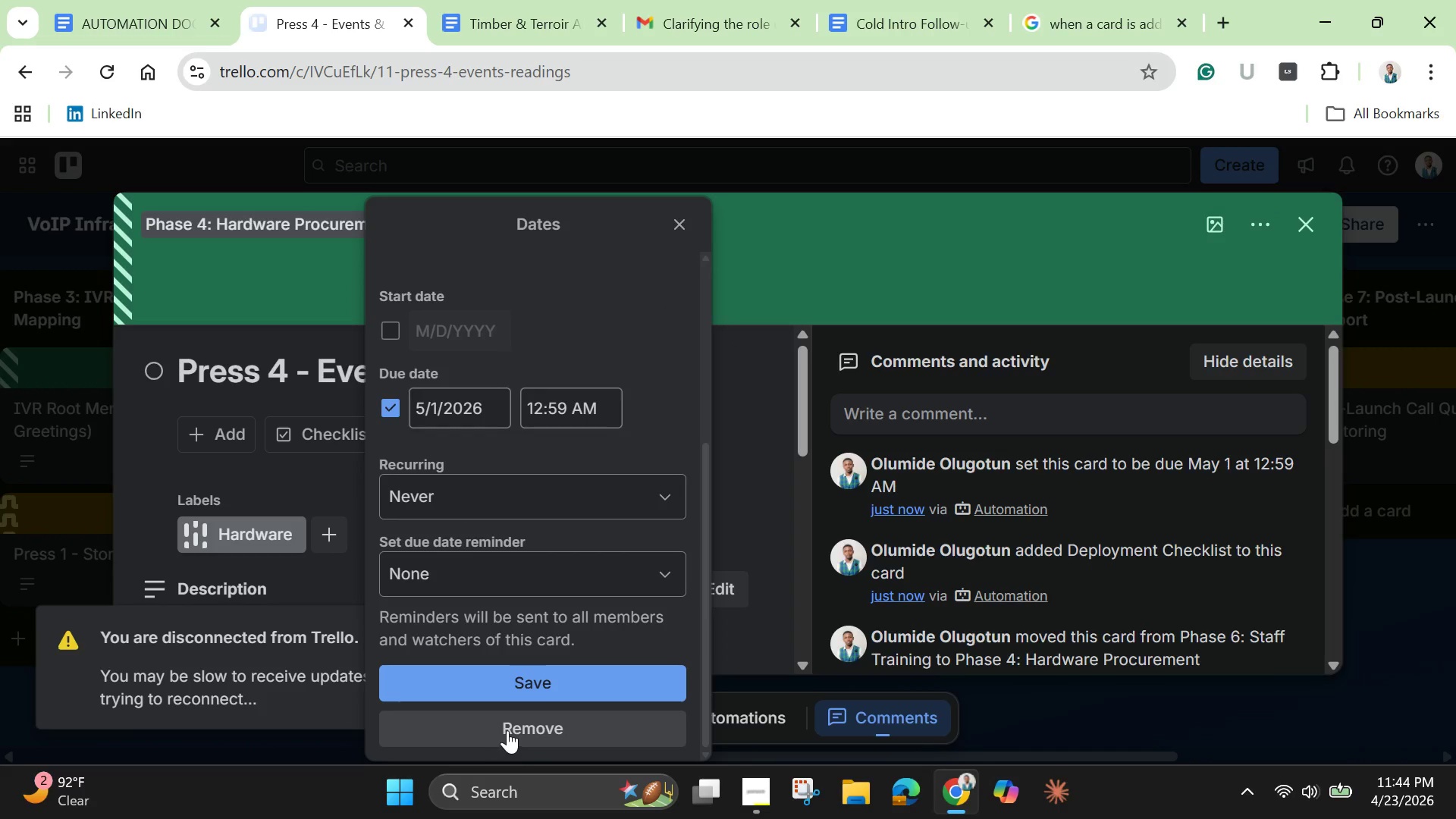 
left_click([507, 730])
 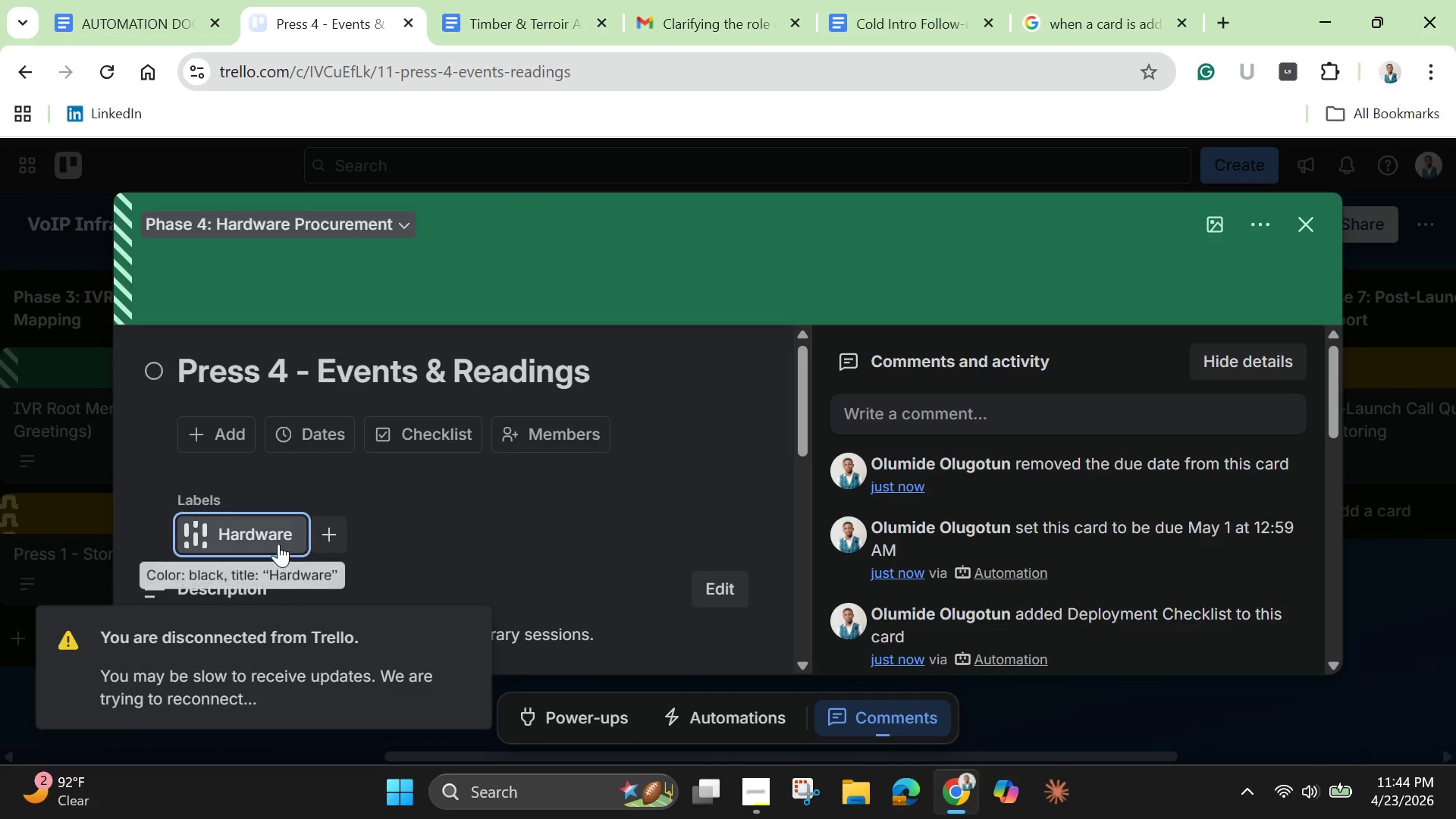 
left_click([278, 544])
 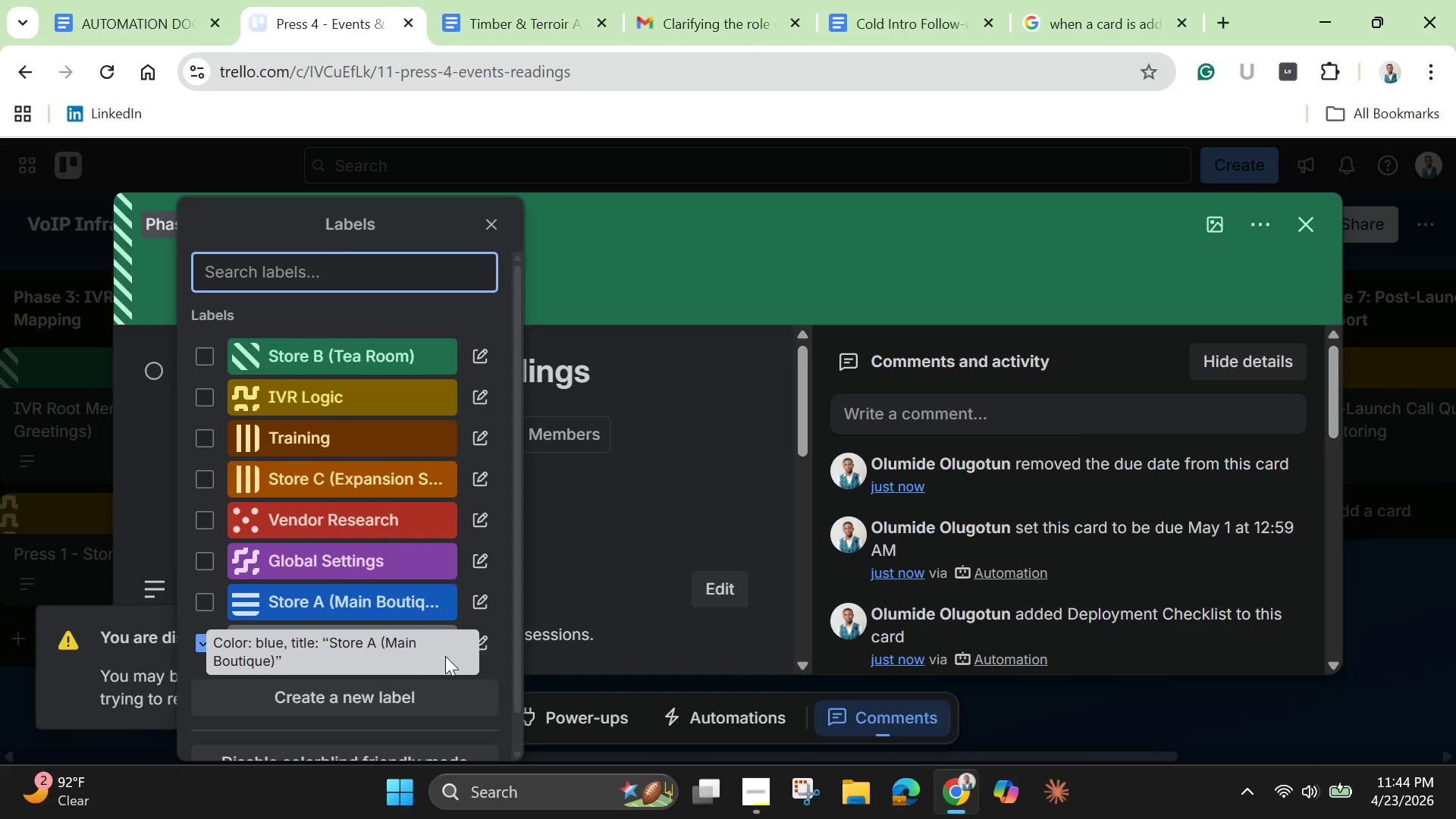 
left_click([447, 627])
 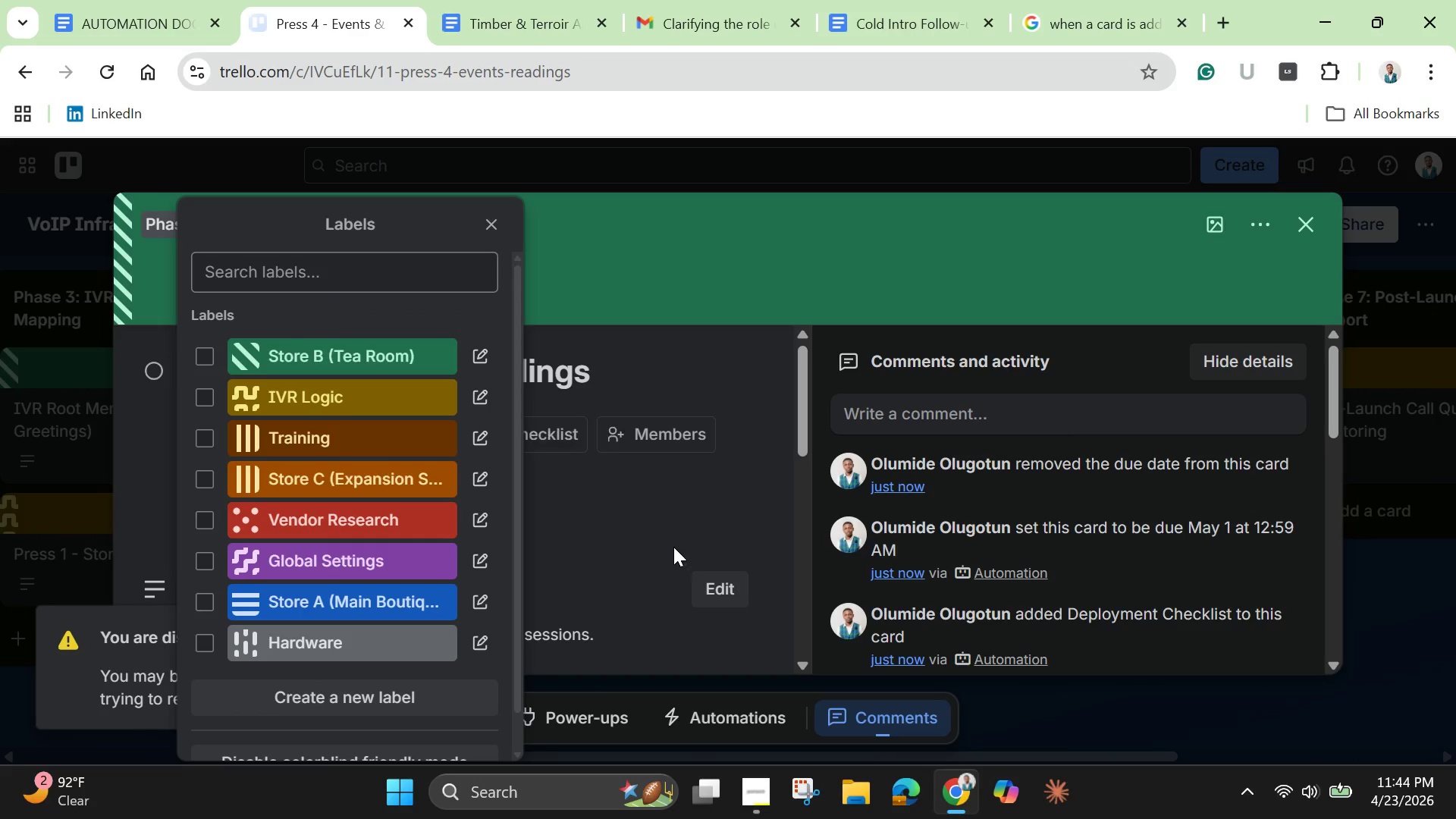 
left_click([672, 525])
 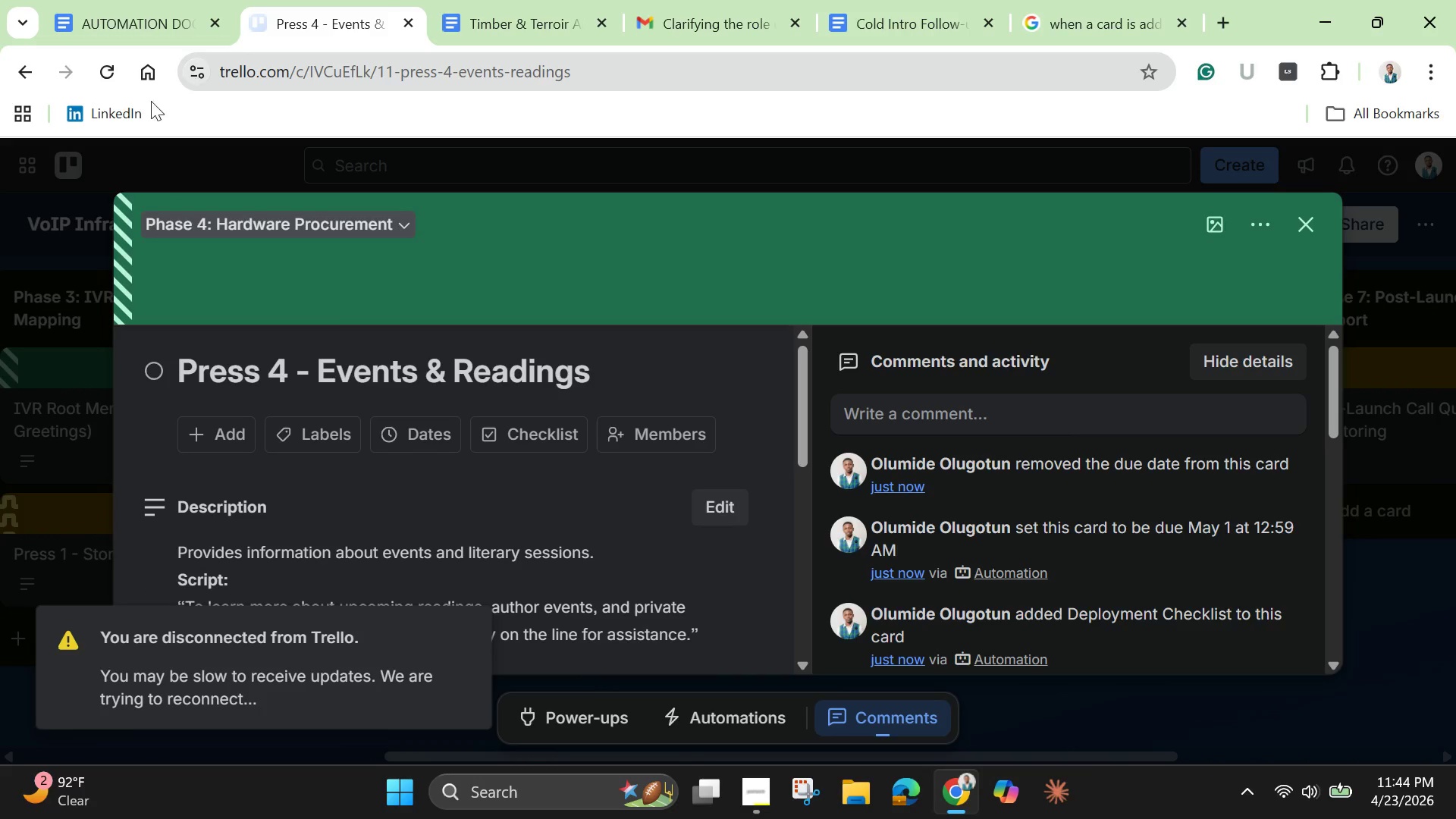 
left_click([115, 77])
 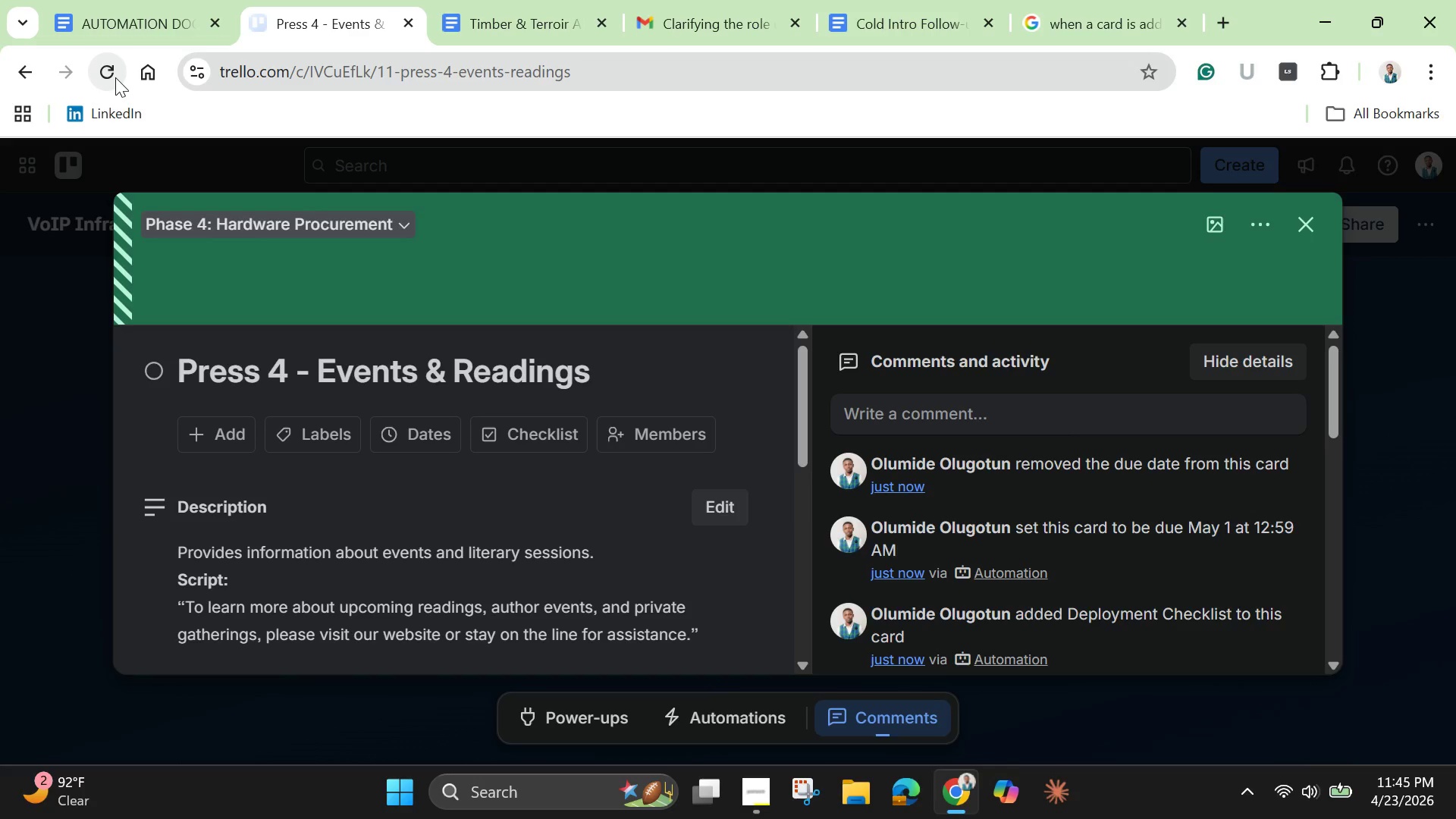 
wait(10.34)
 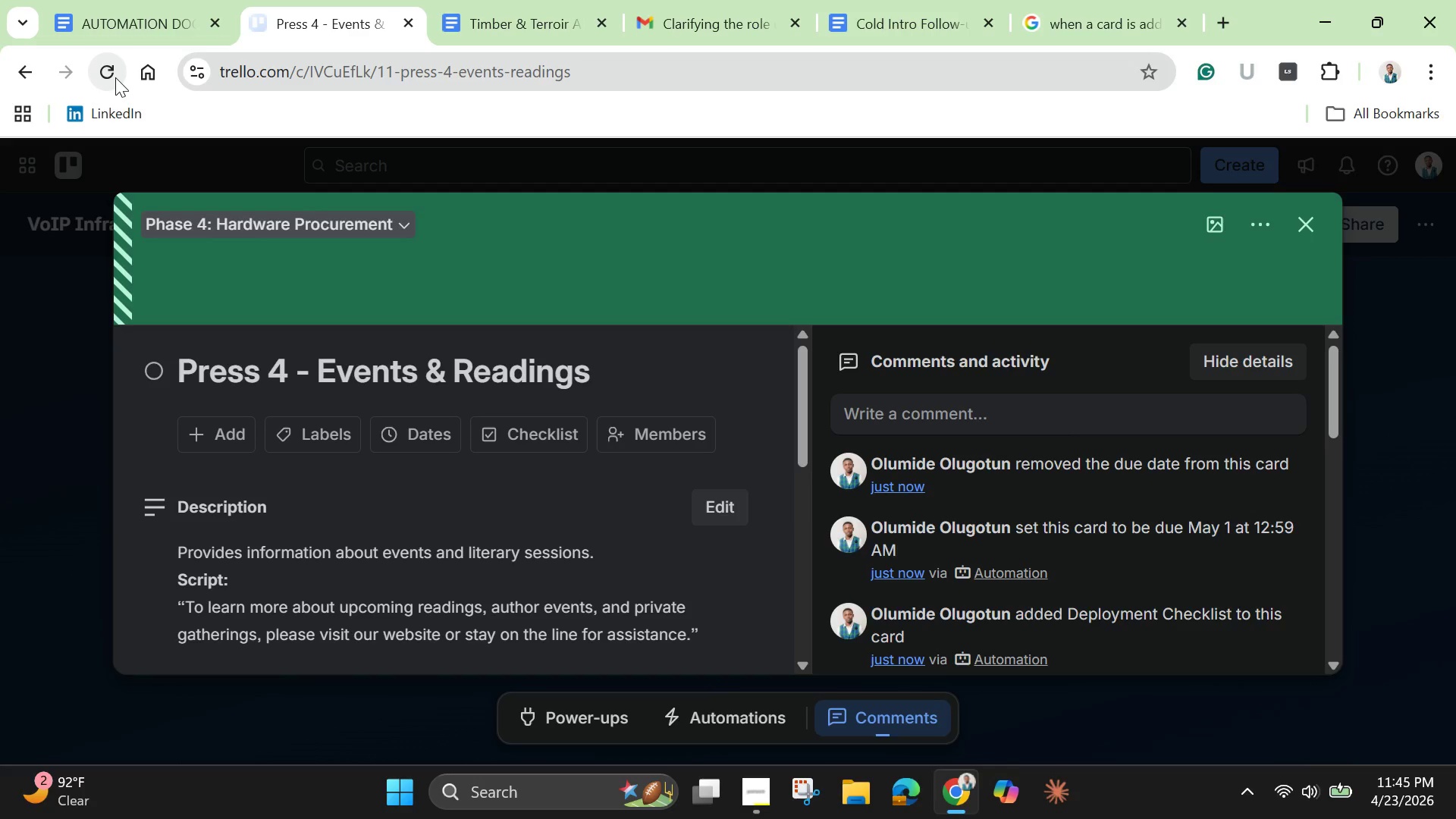 
left_click([1310, 228])
 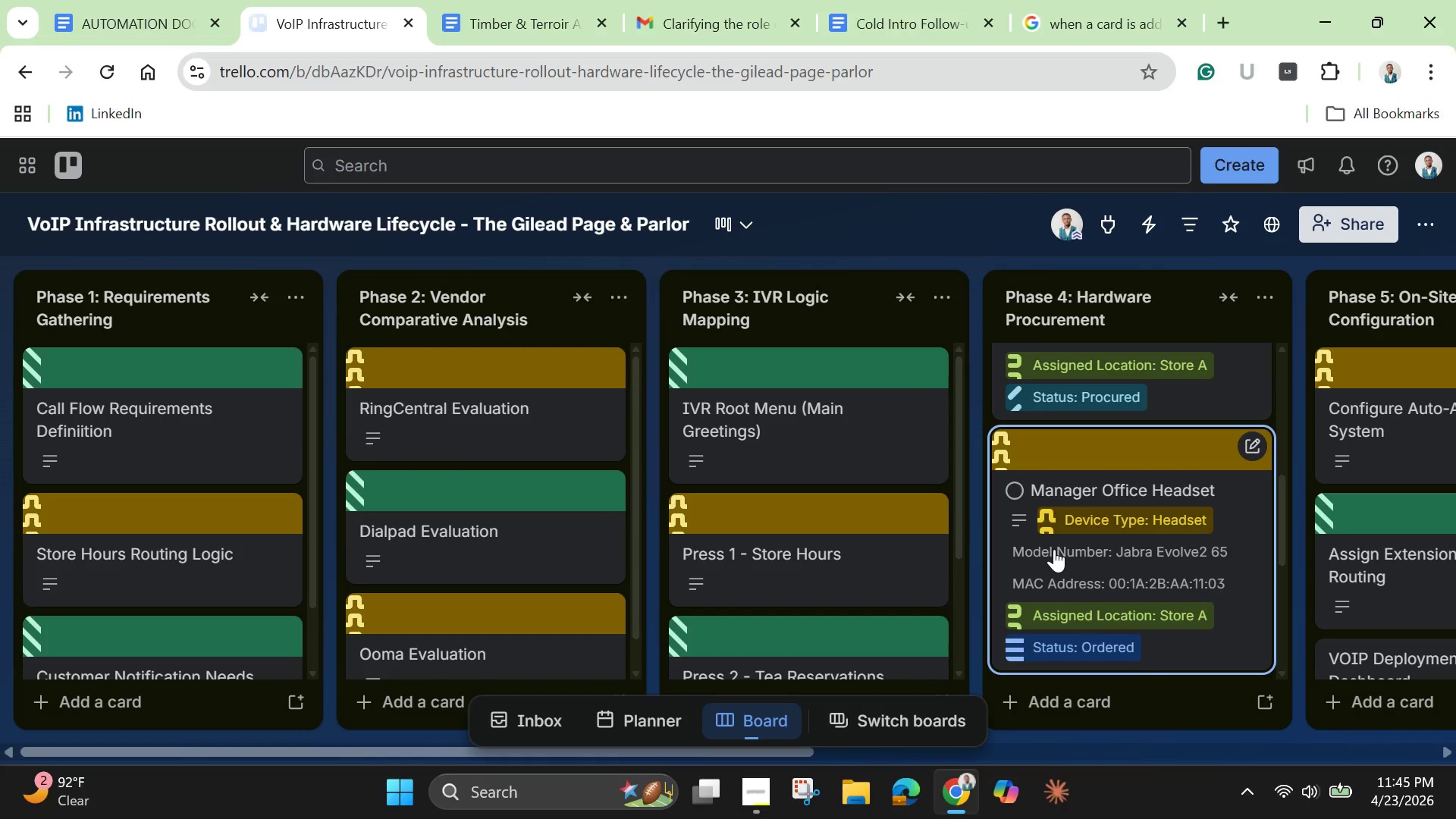 
scroll: coordinate [1103, 601], scroll_direction: down, amount: 6.0
 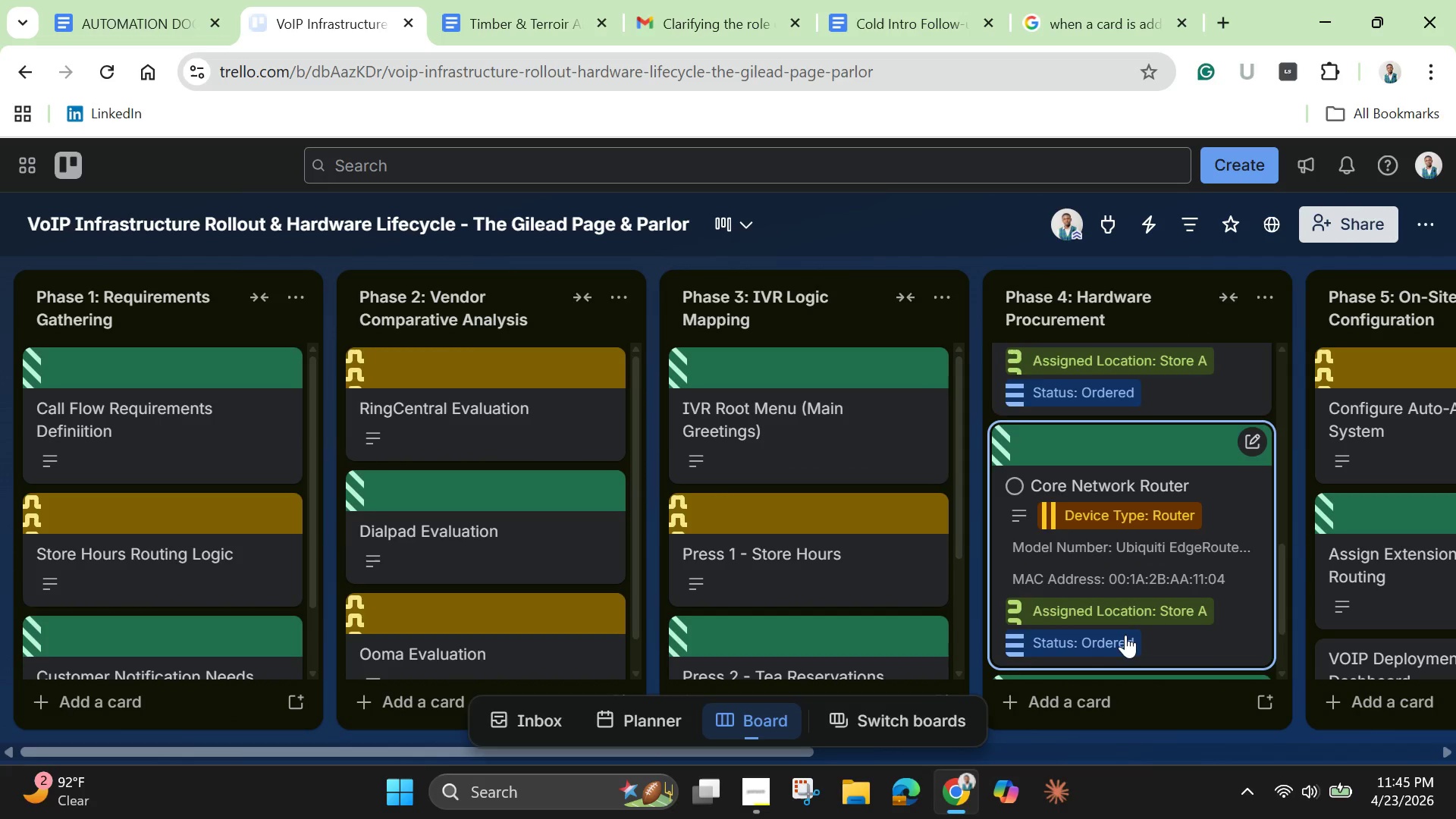 
scroll: coordinate [1126, 637], scroll_direction: up, amount: 5.0
 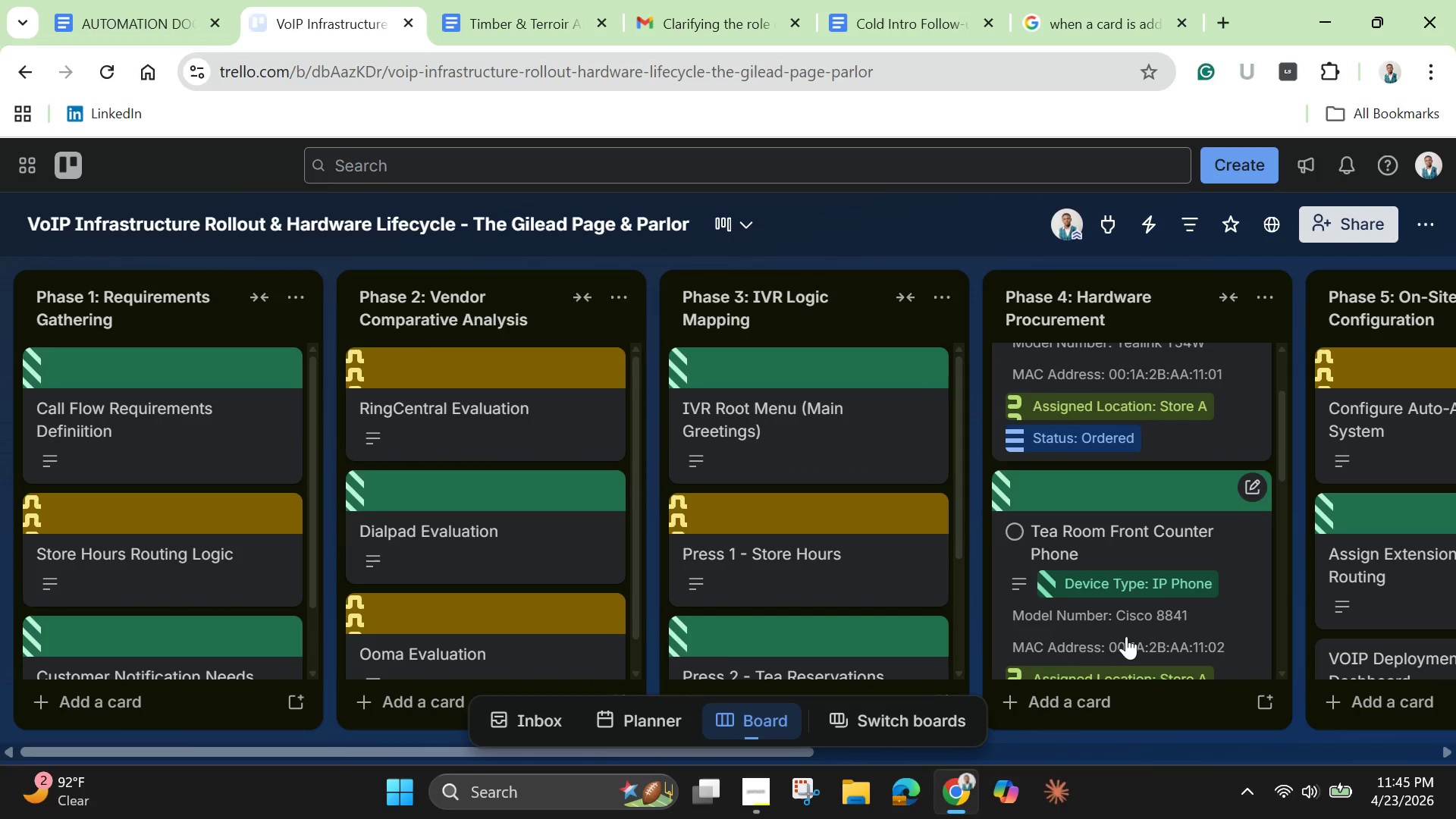 
scroll: coordinate [1126, 635], scroll_direction: down, amount: 1.0
 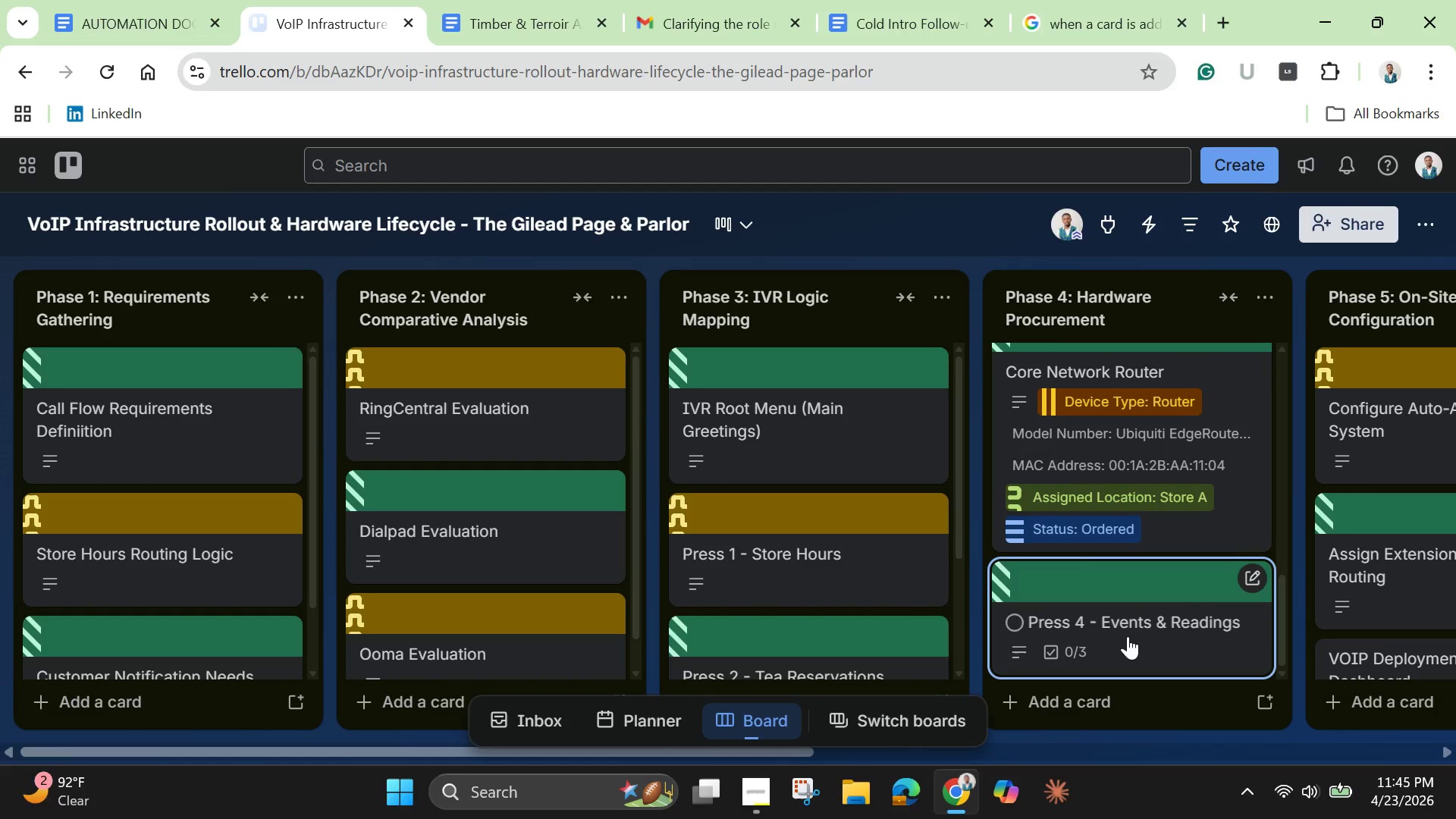 
left_click_drag(start_coordinate=[1128, 636], to_coordinate=[816, 617])
 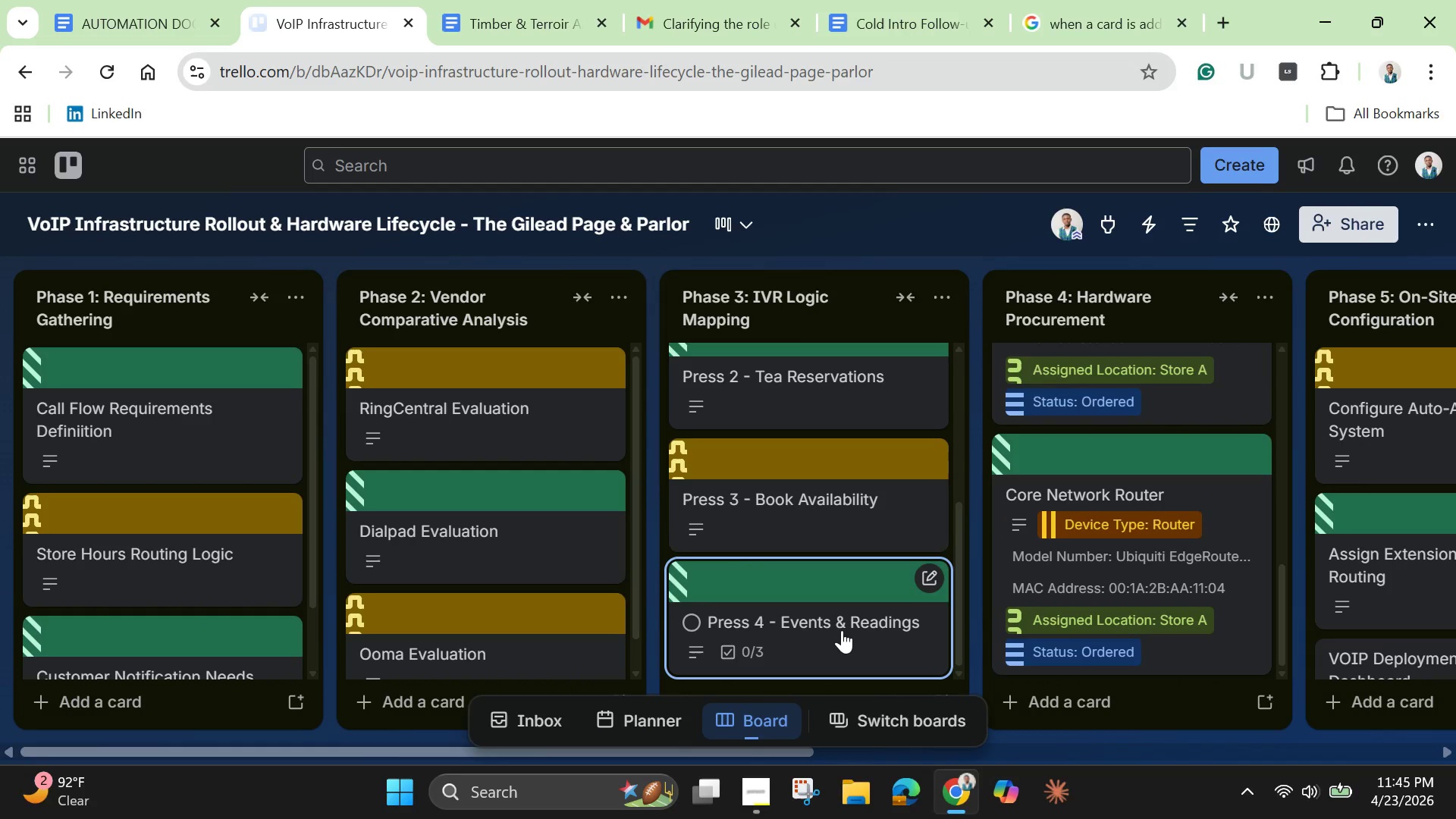 
left_click([842, 632])
 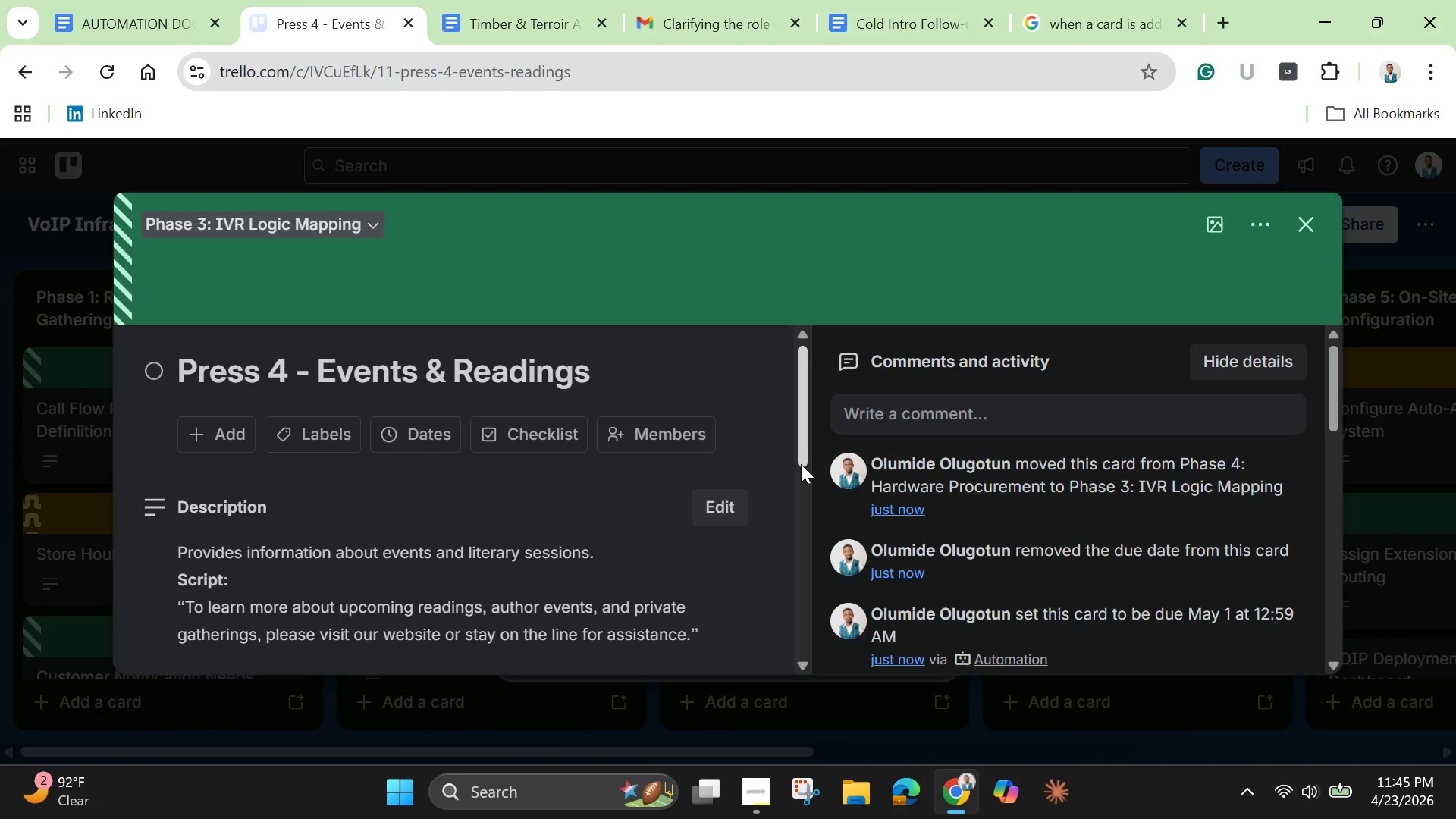 
scroll: coordinate [793, 466], scroll_direction: down, amount: 10.0
 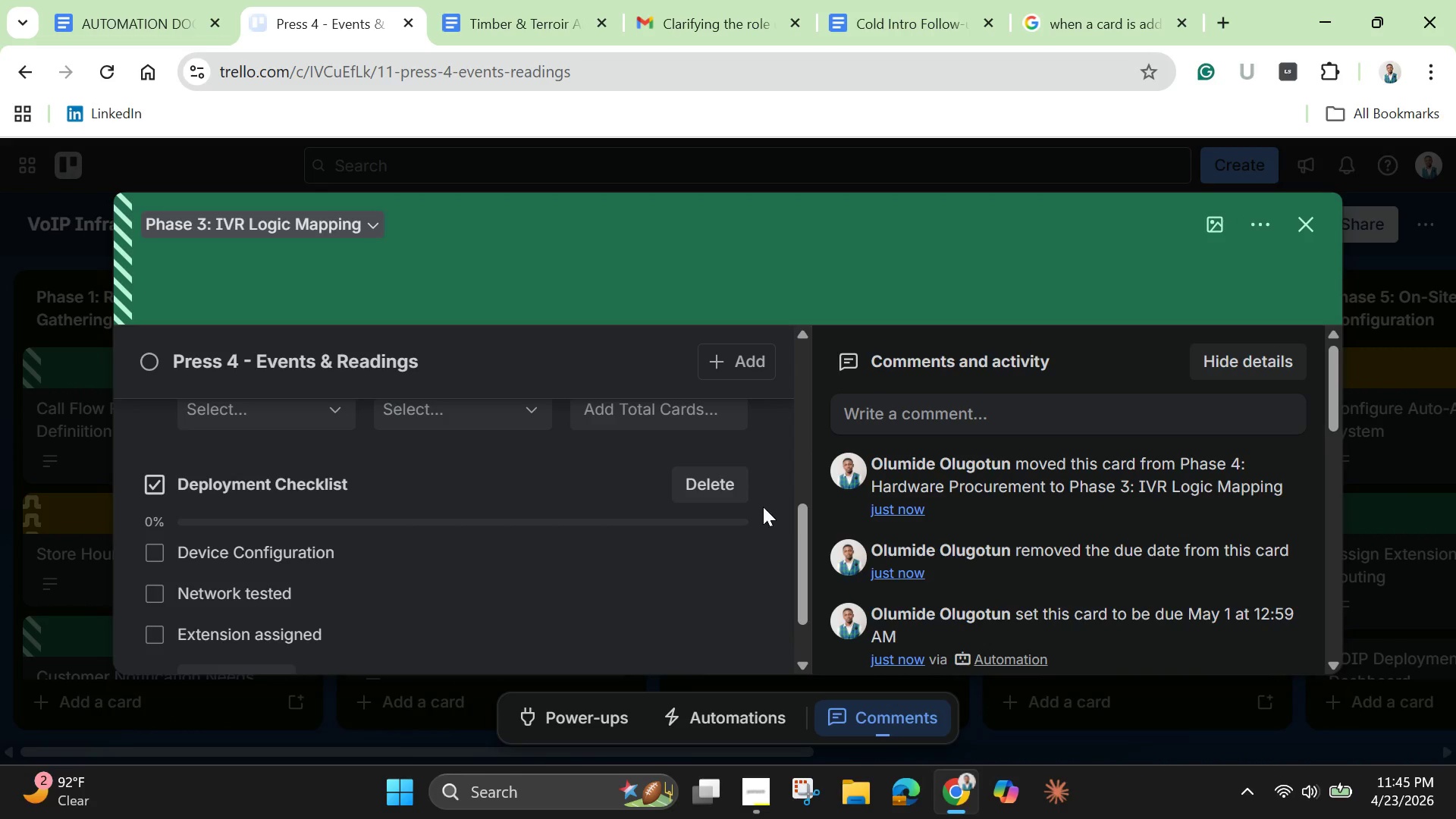 
left_click([725, 486])
 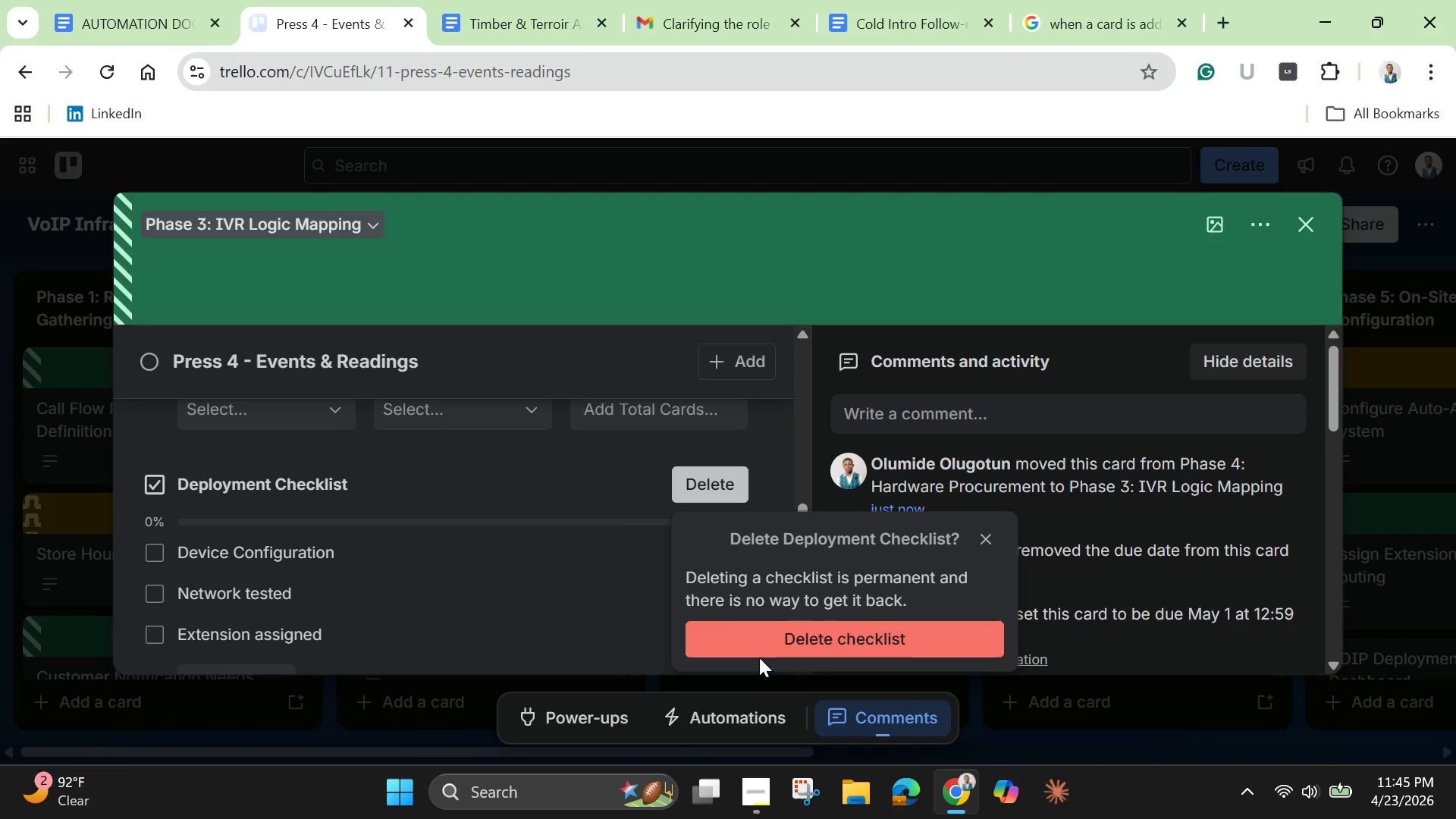 
left_click([758, 650])
 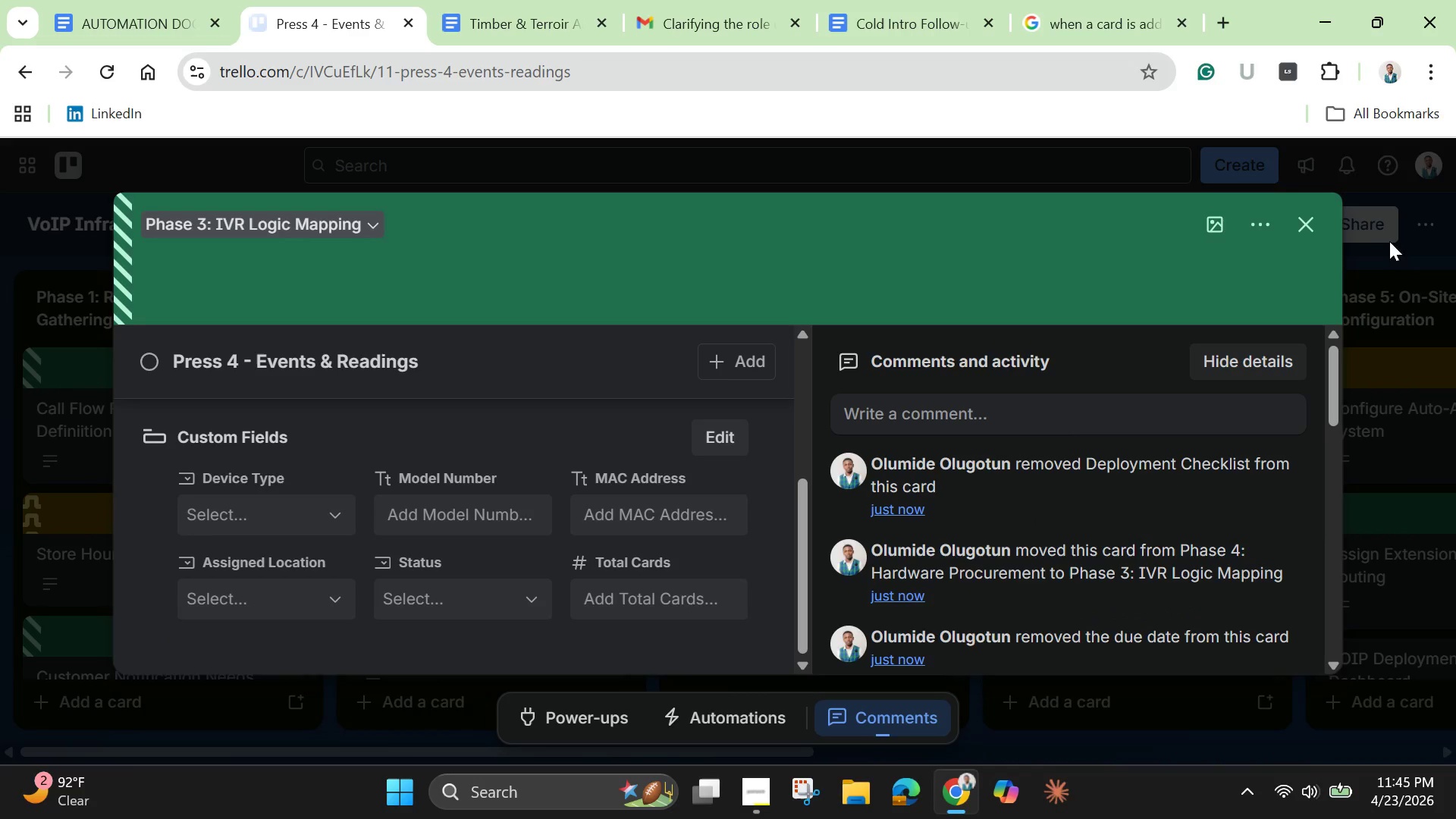 
left_click([1316, 228])
 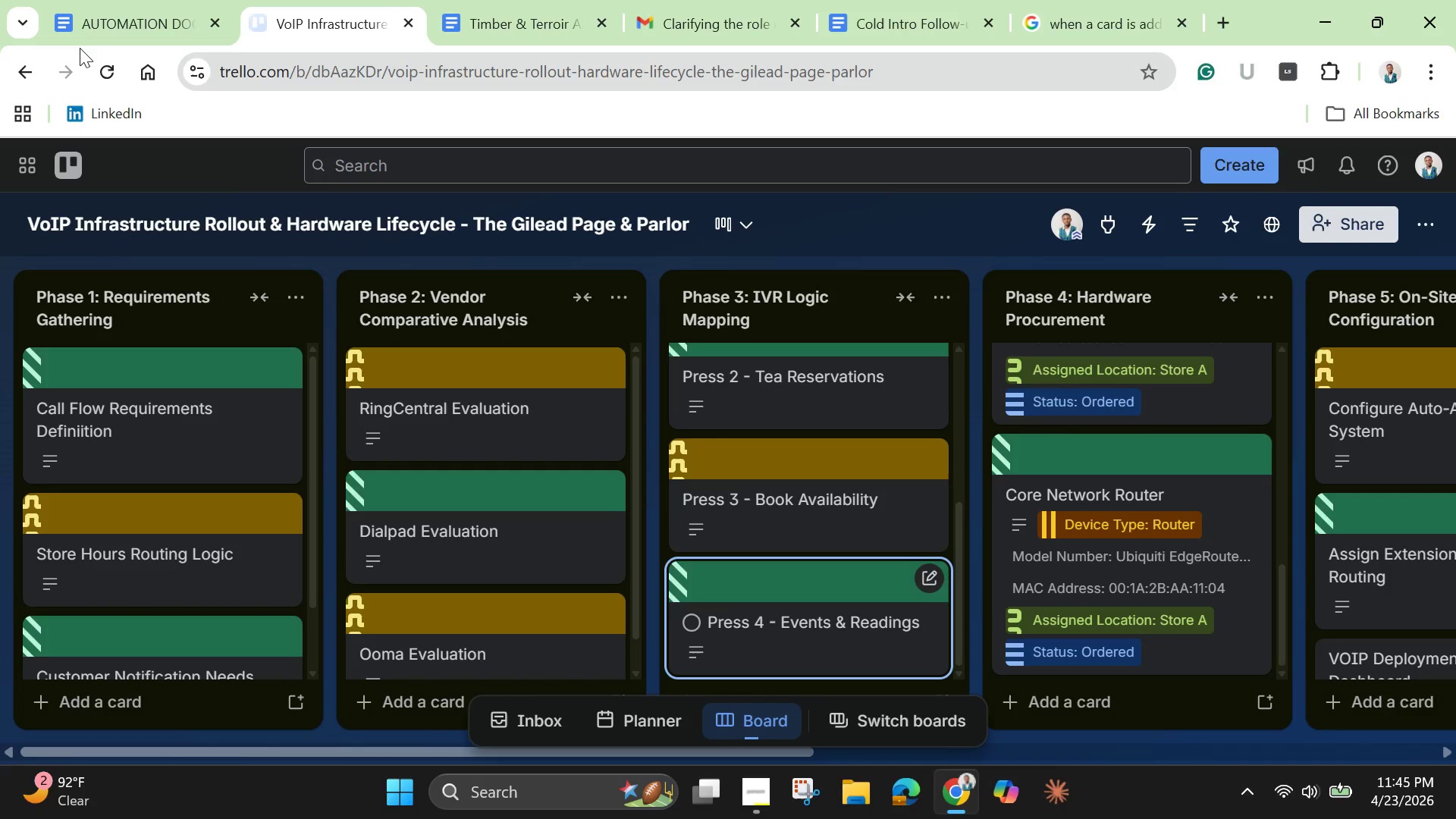 
left_click([98, 75])
 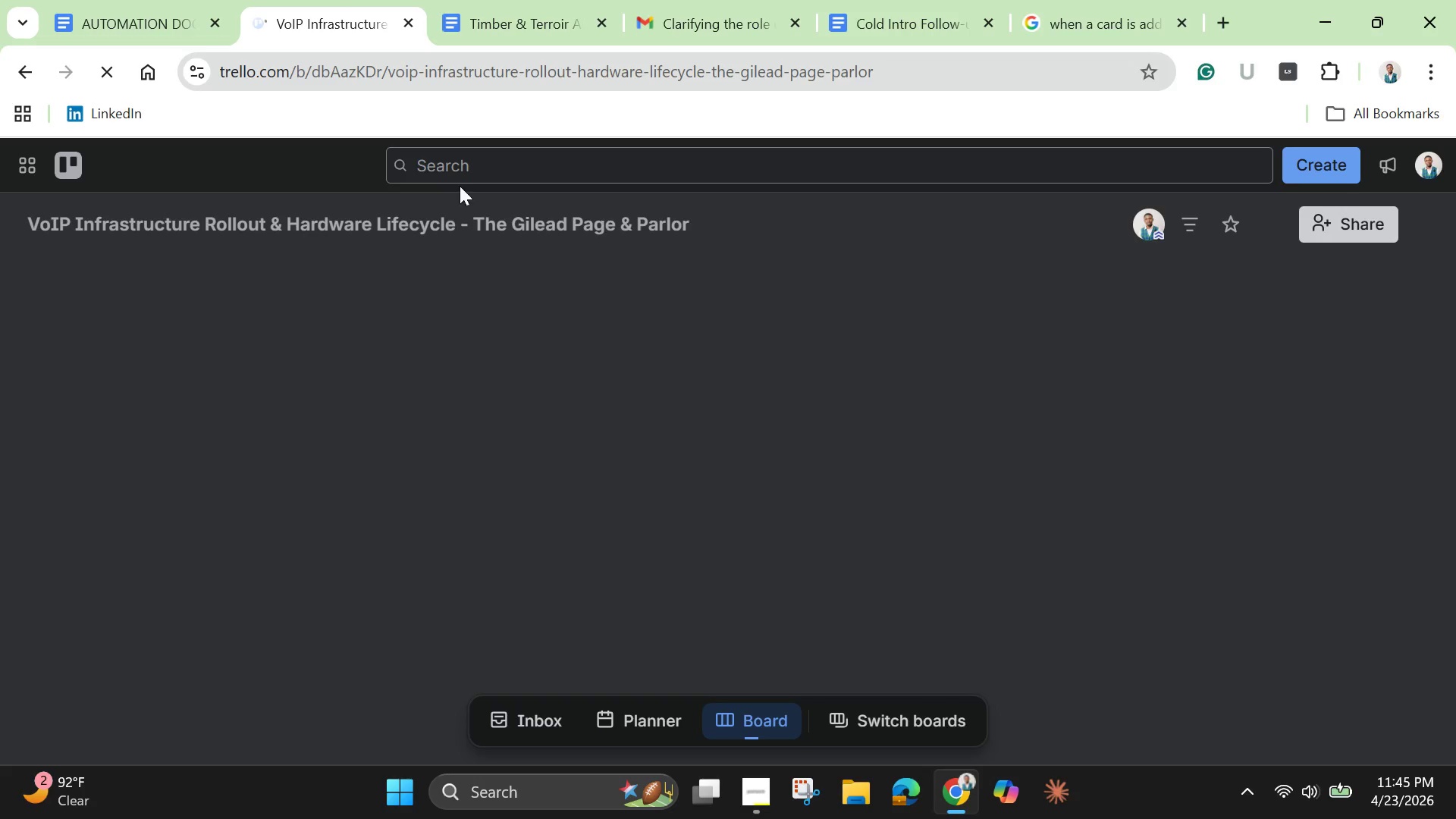 
mouse_move([943, 345])
 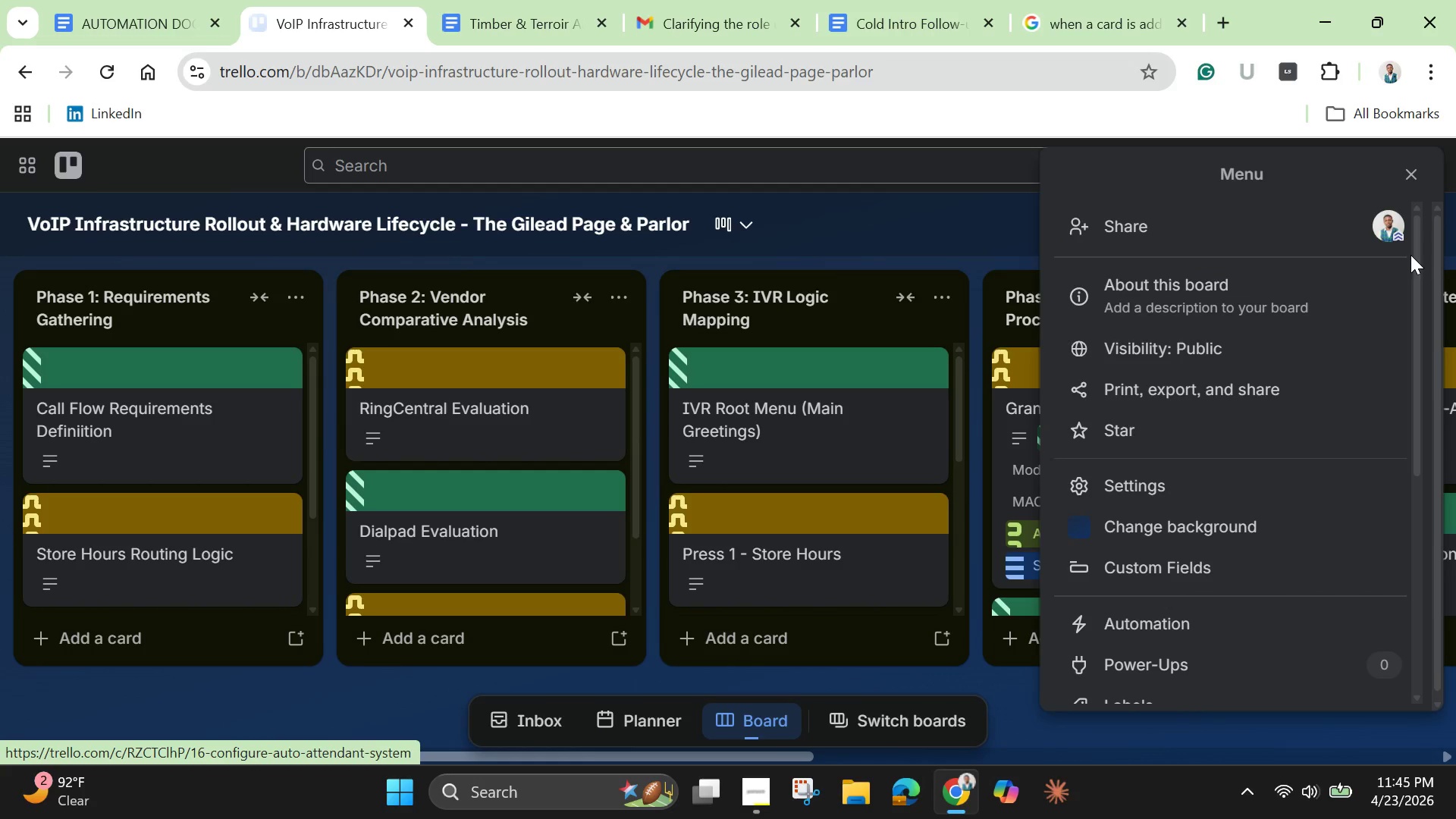 
left_click([1141, 623])
 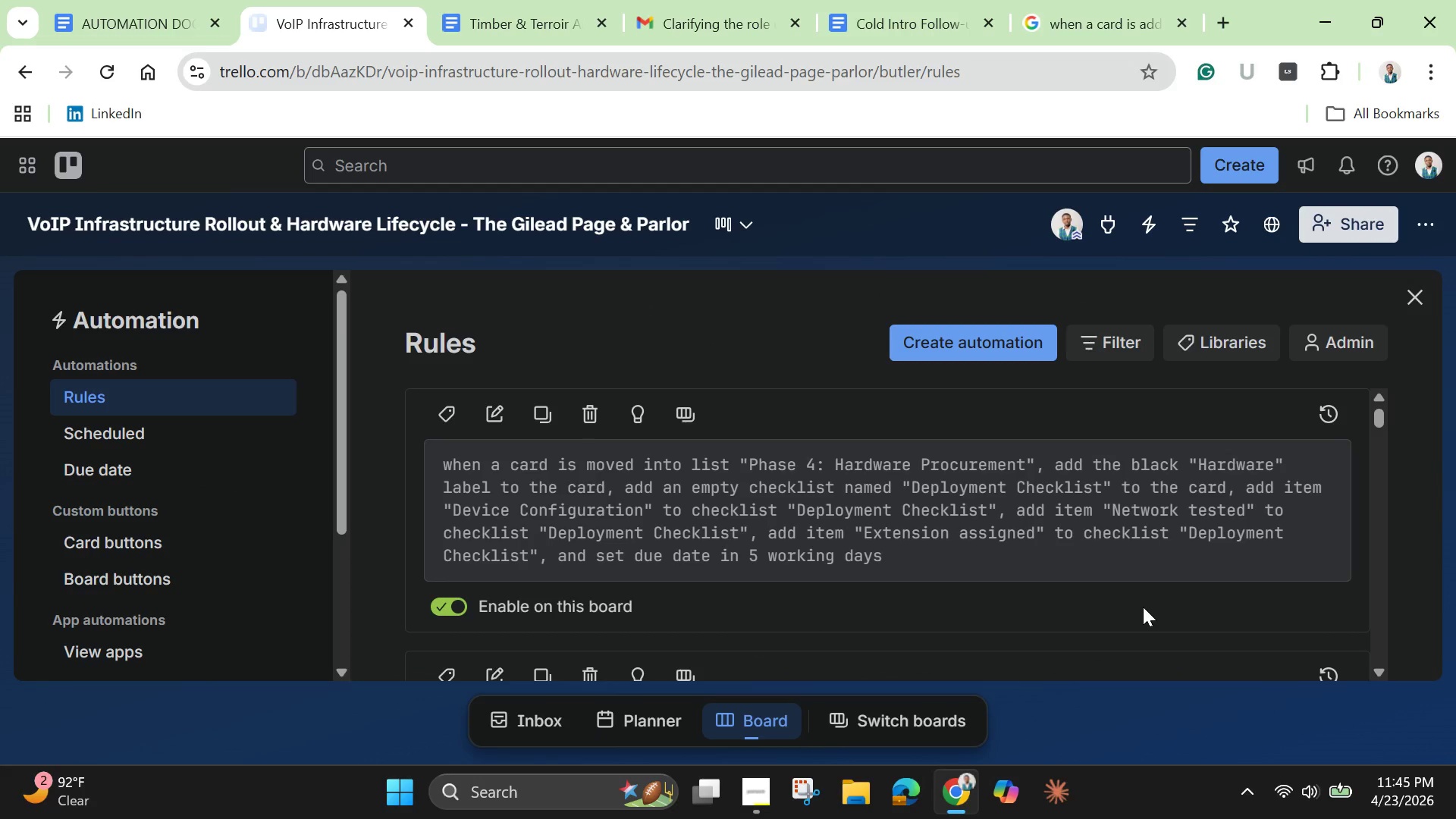 
wait(5.18)
 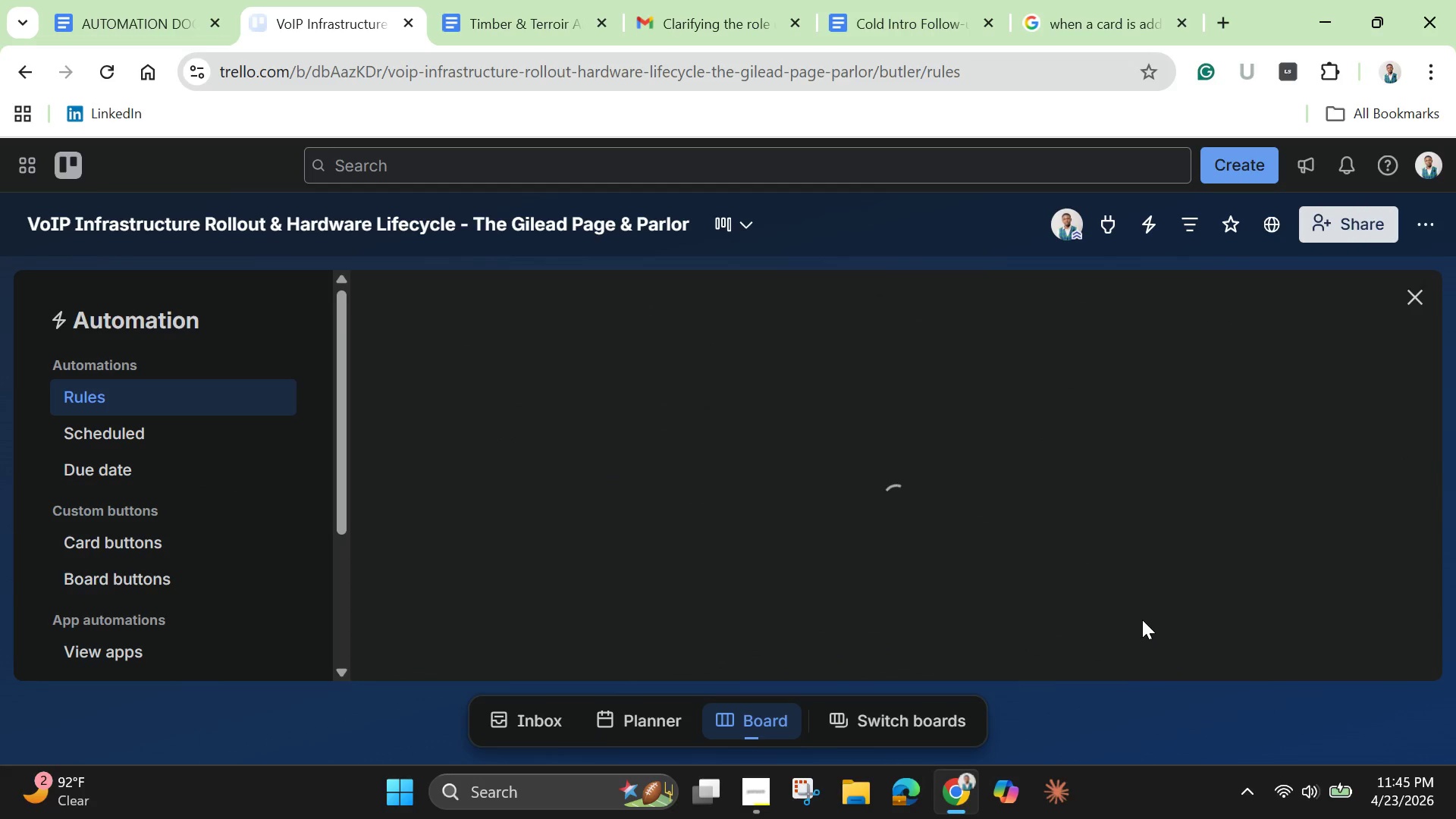 
mouse_move([1342, 759])
 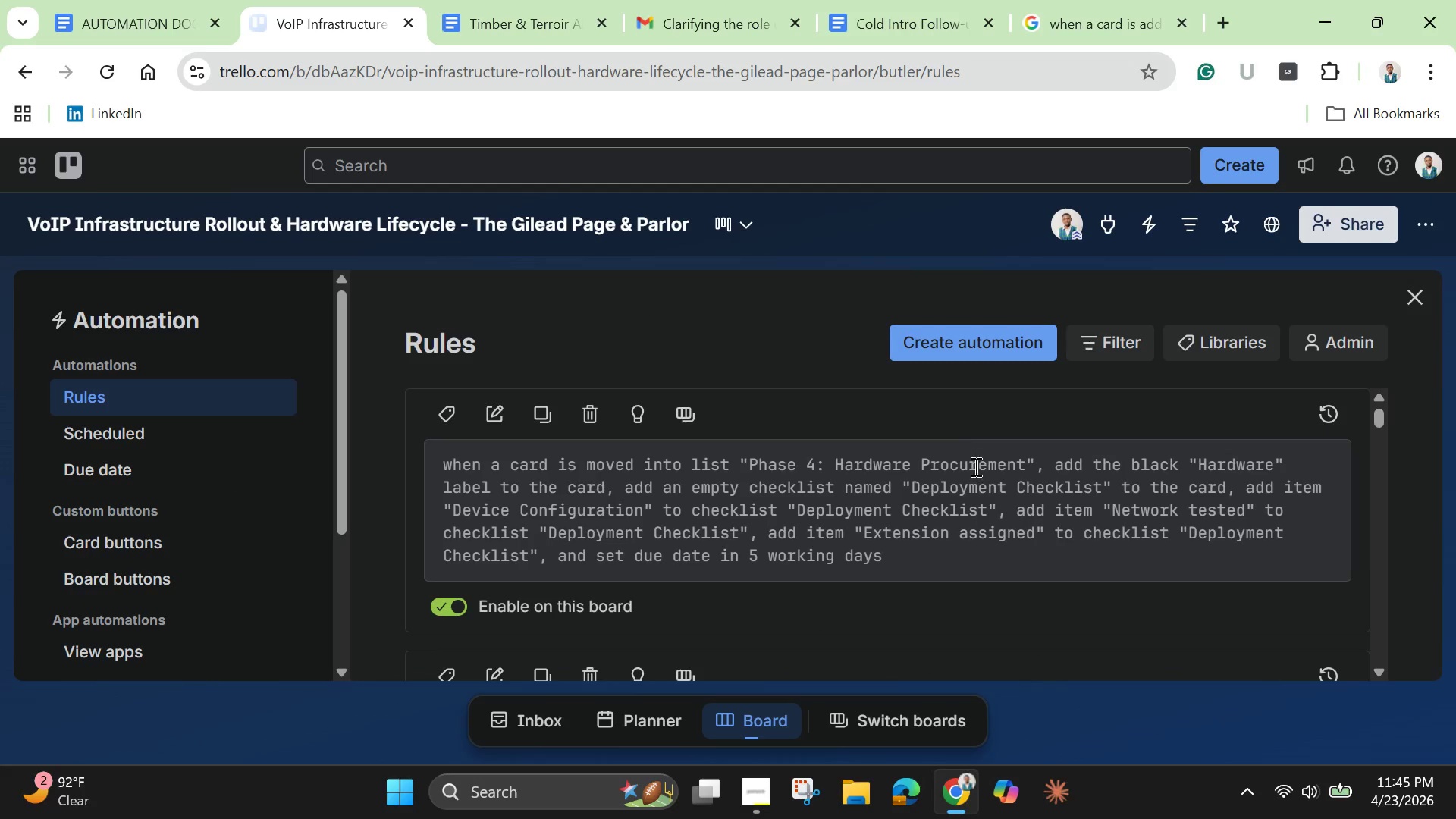 
scroll: coordinate [979, 475], scroll_direction: down, amount: 2.0
 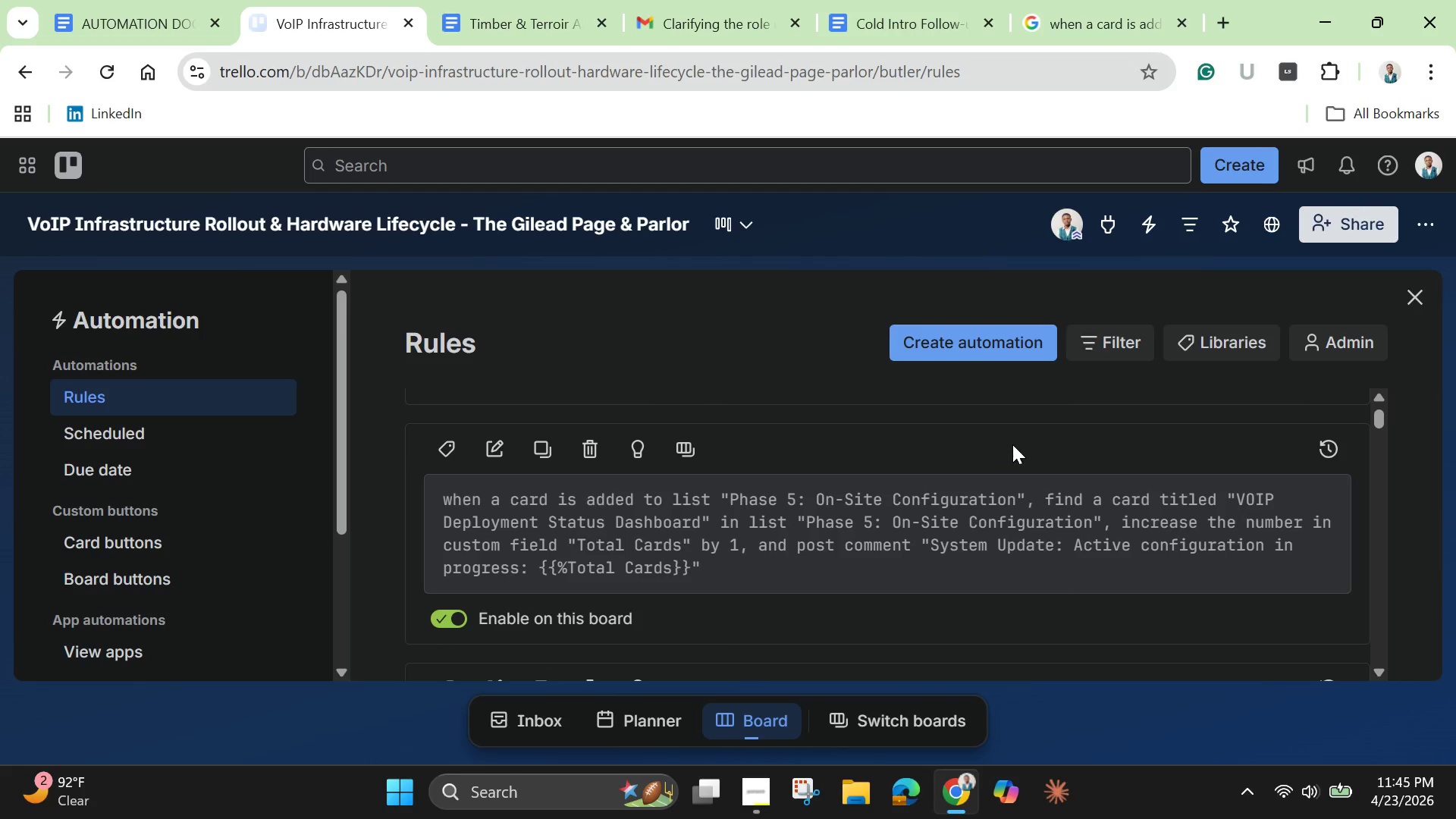 
scroll: coordinate [1030, 454], scroll_direction: up, amount: 5.0
 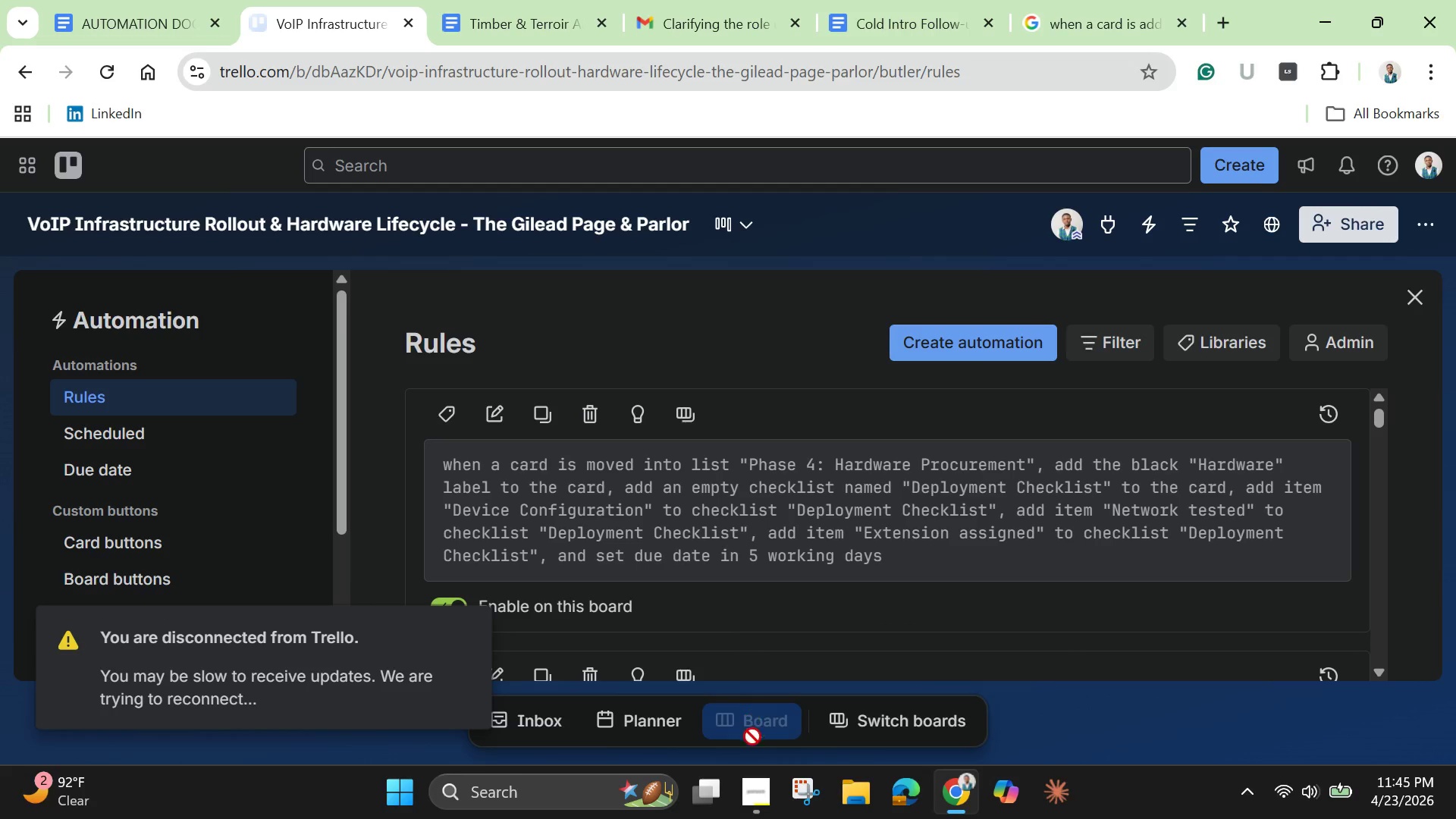 
left_click([761, 791])